 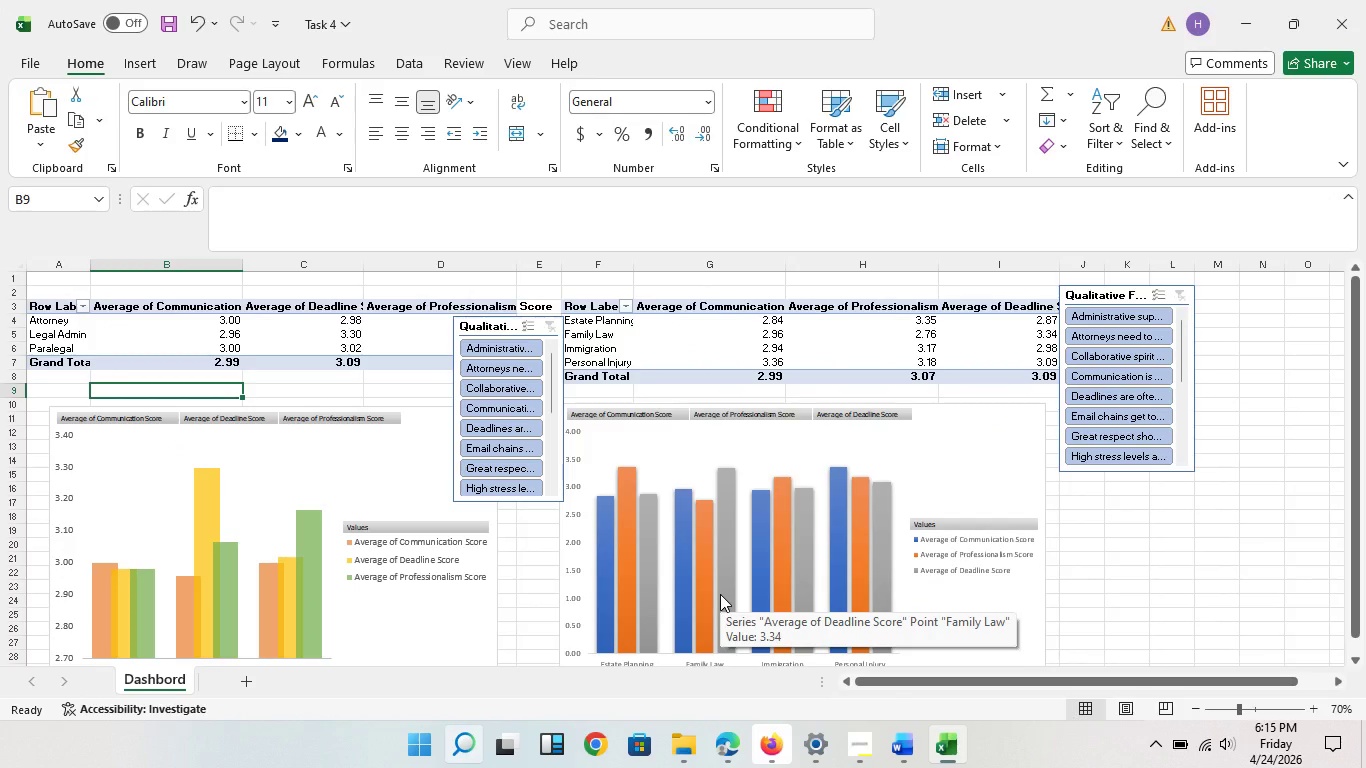 
mouse_move([160, 670])
 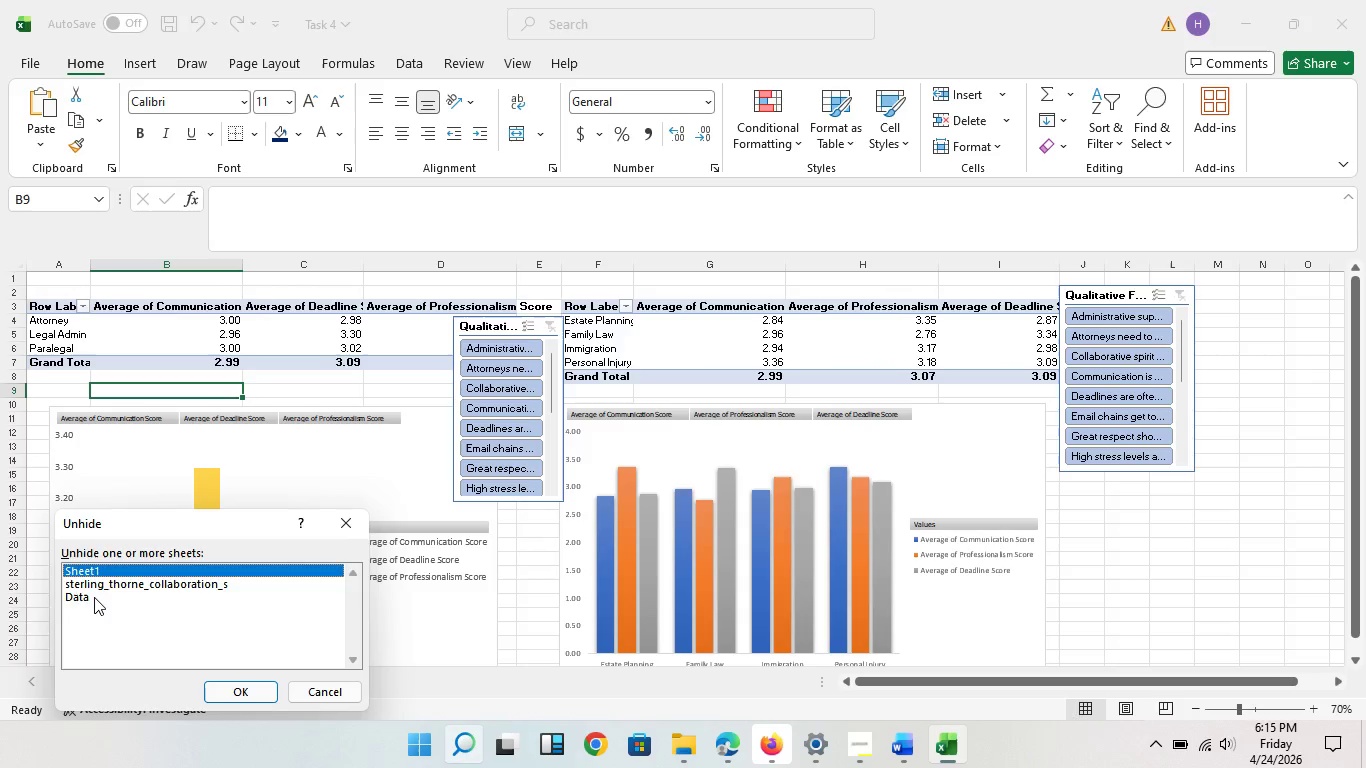 
left_click([94, 598])
 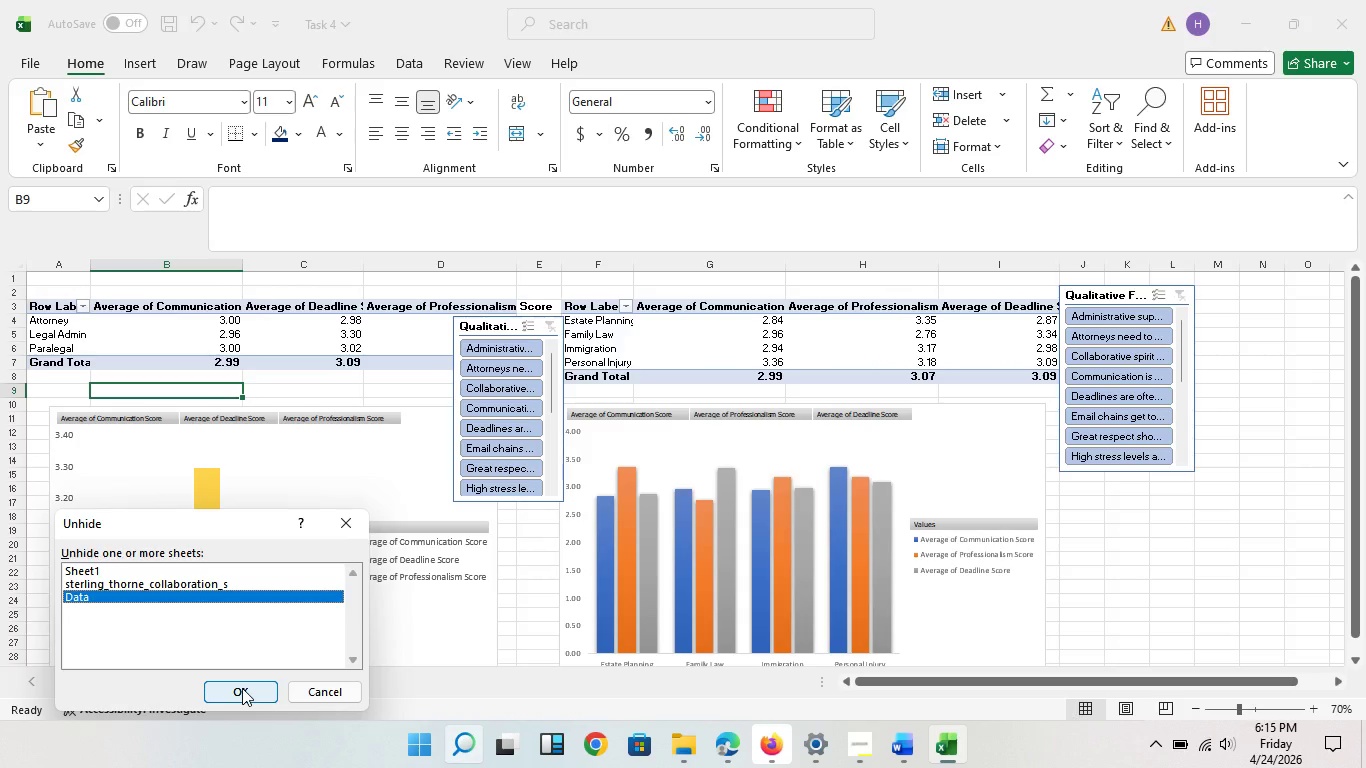 
mouse_move([221, 694])
 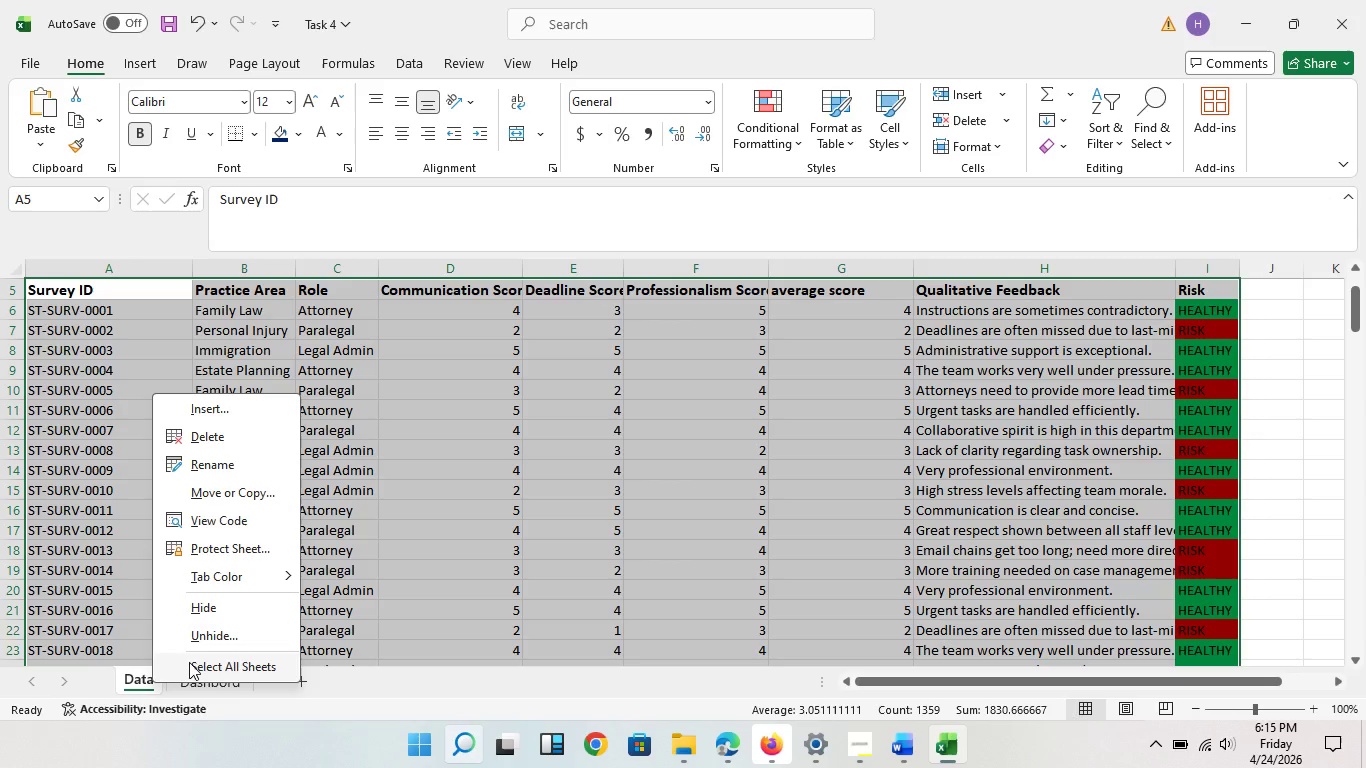 
right_click([151, 682])
 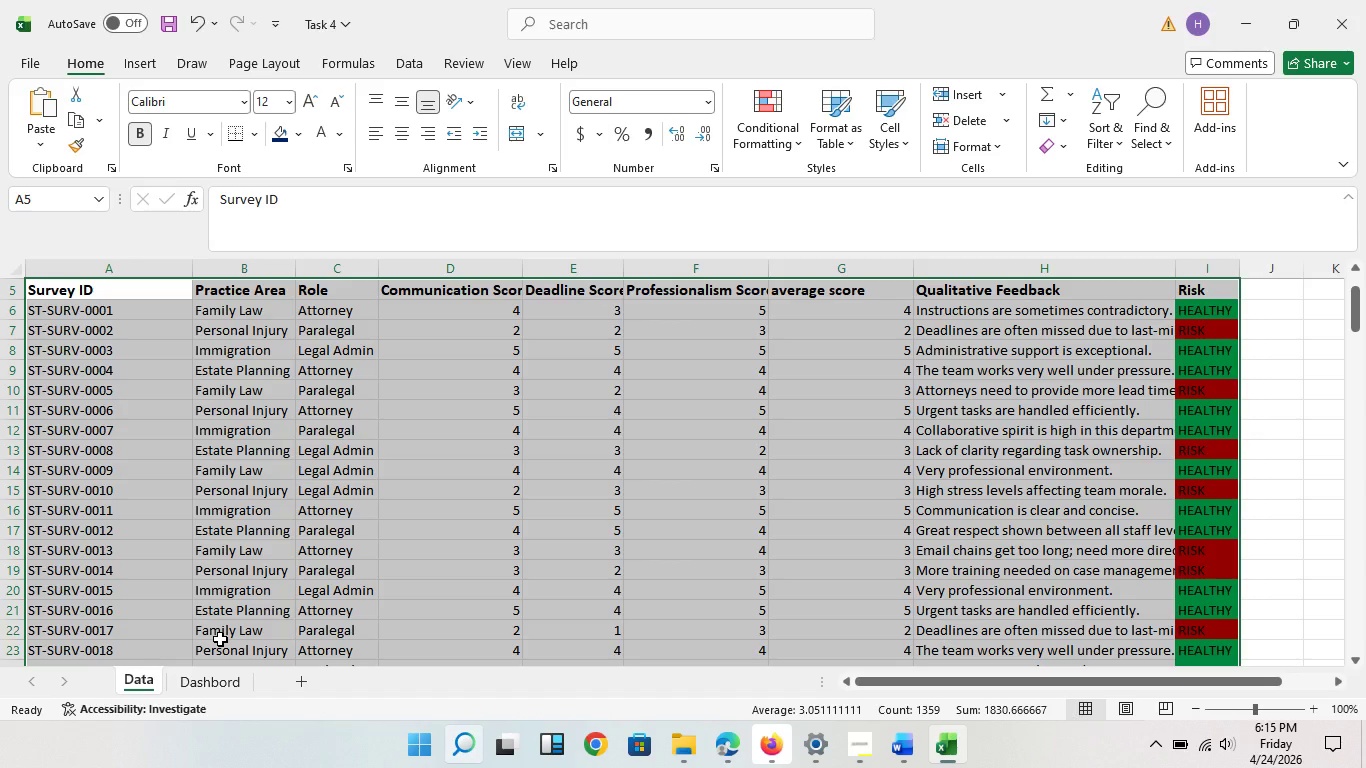 
left_click([220, 639])
 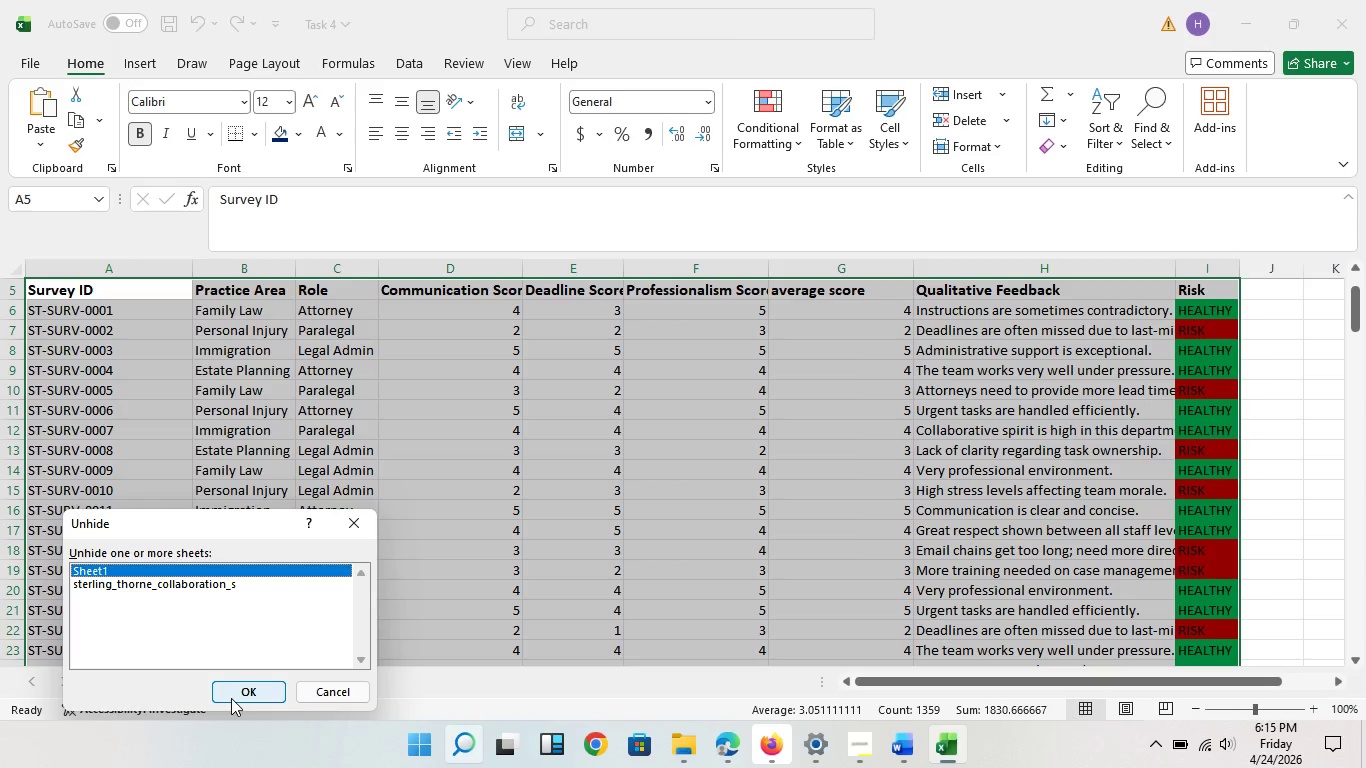 
left_click([231, 698])
 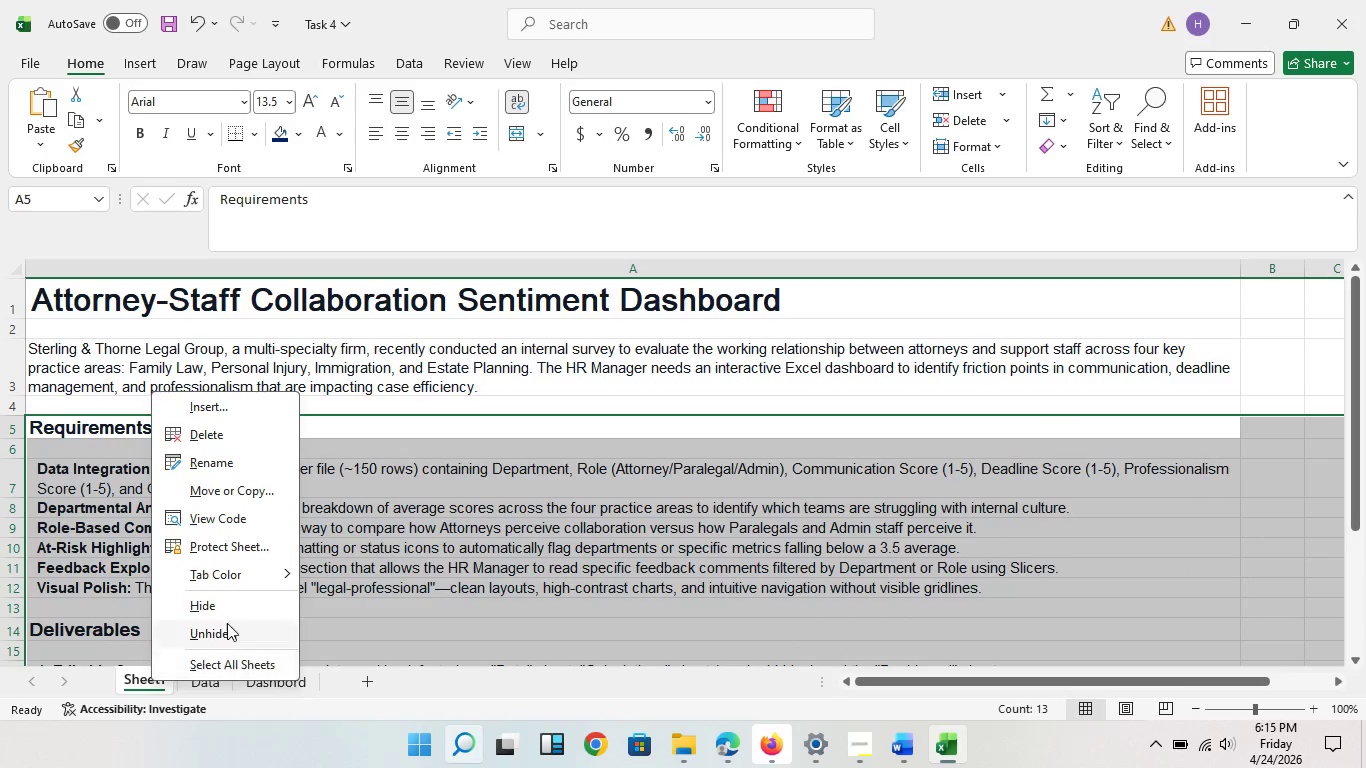 
right_click([150, 680])
 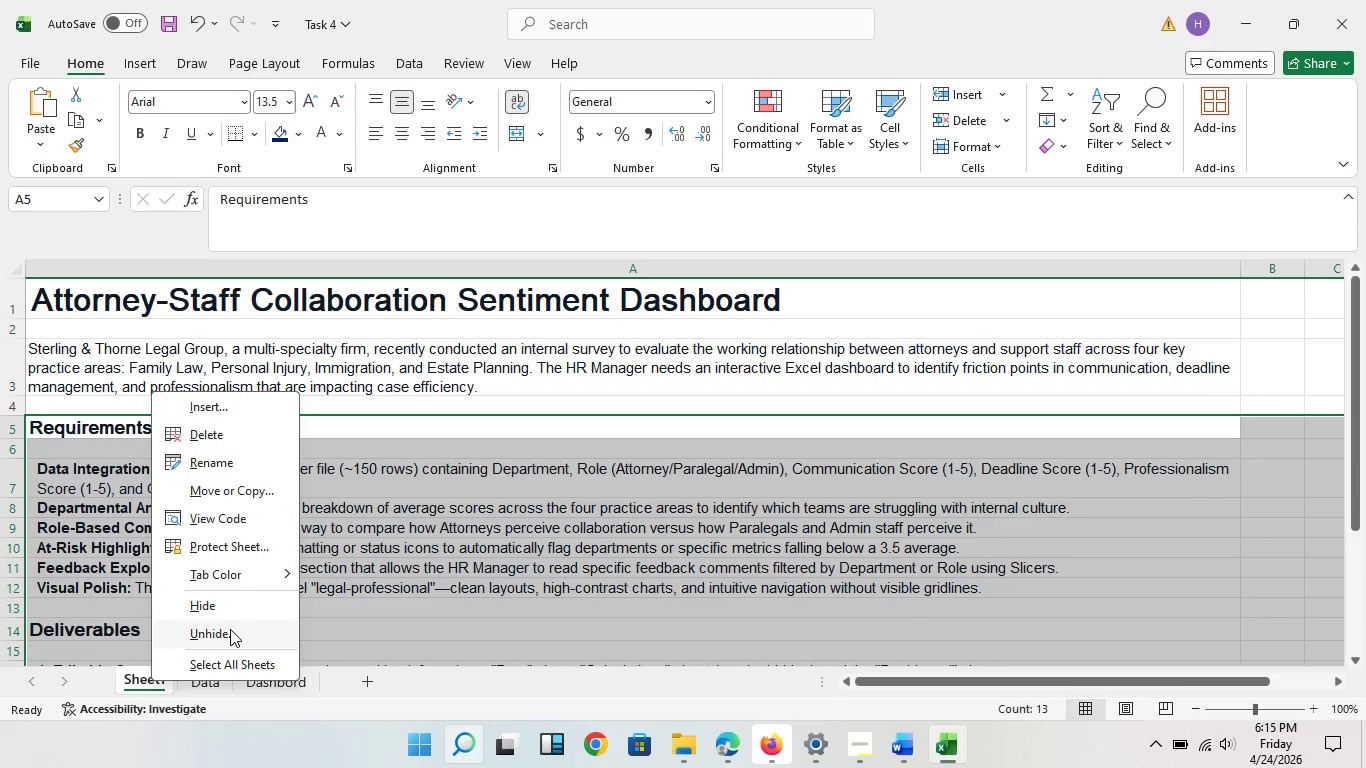 
mouse_move([219, 598])
 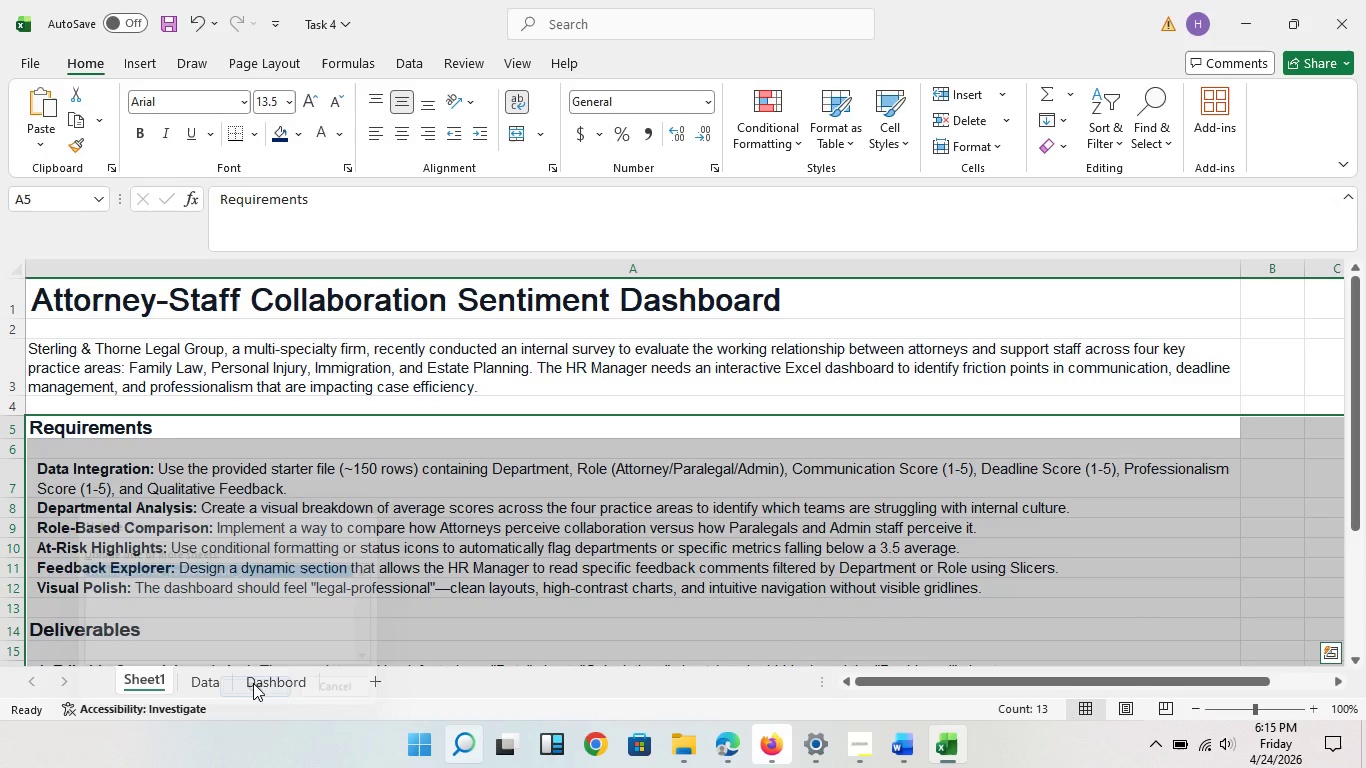 
left_click([253, 683])
 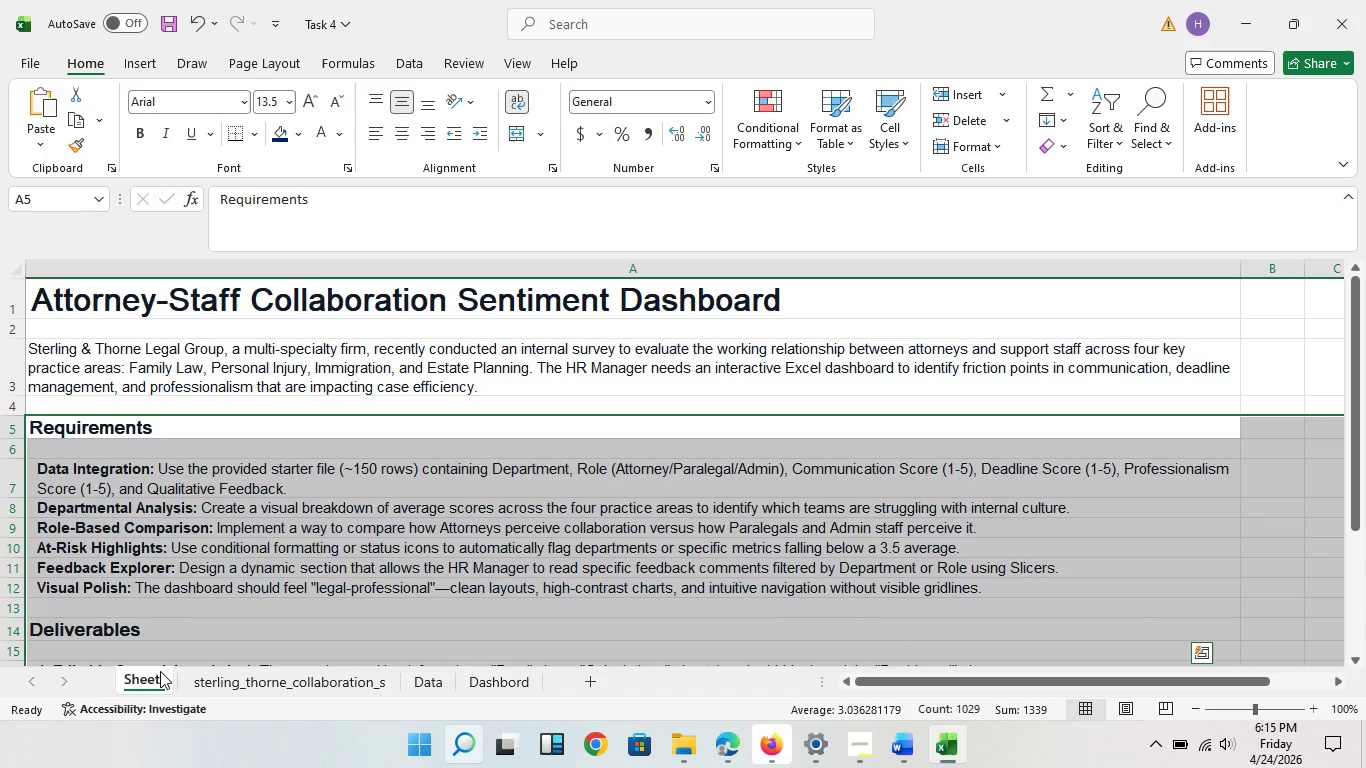 
left_click([163, 674])
 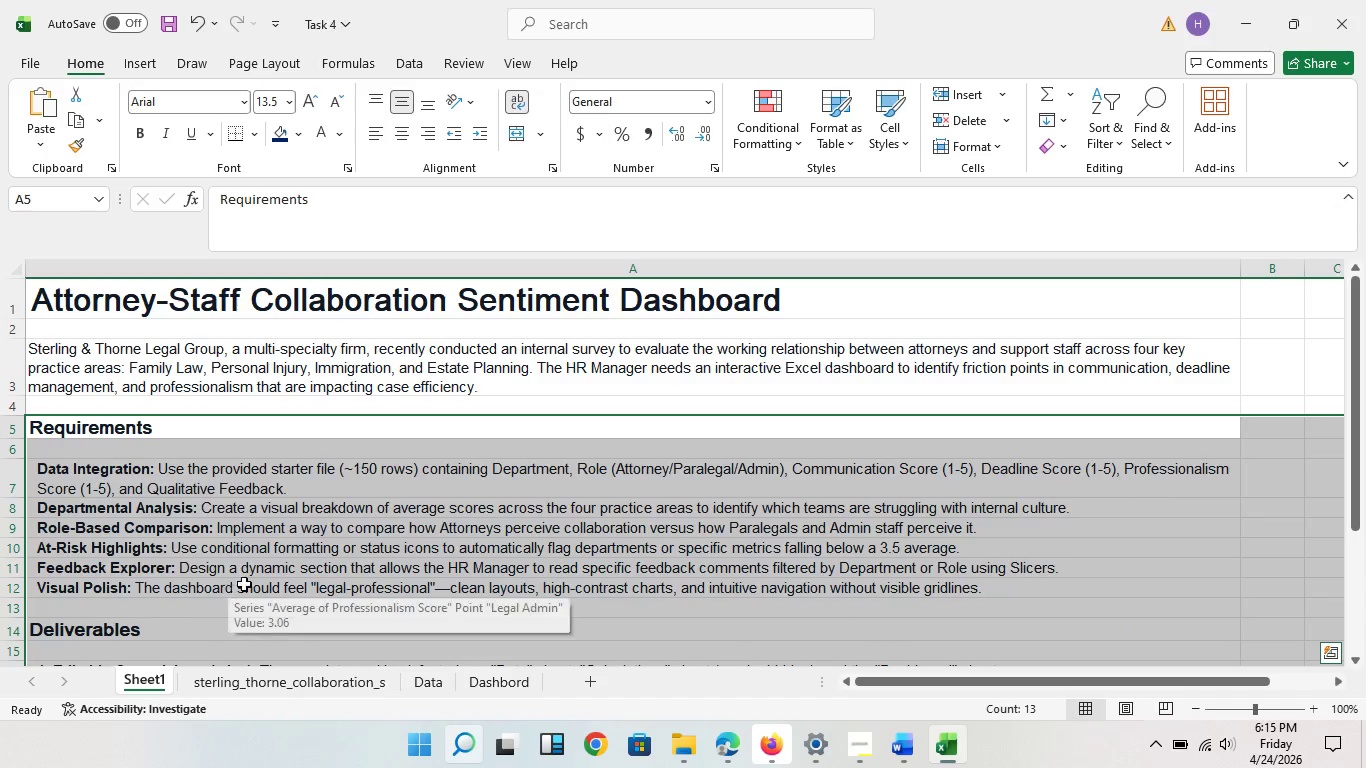 
scroll: coordinate [228, 592], scroll_direction: up, amount: 5.0
 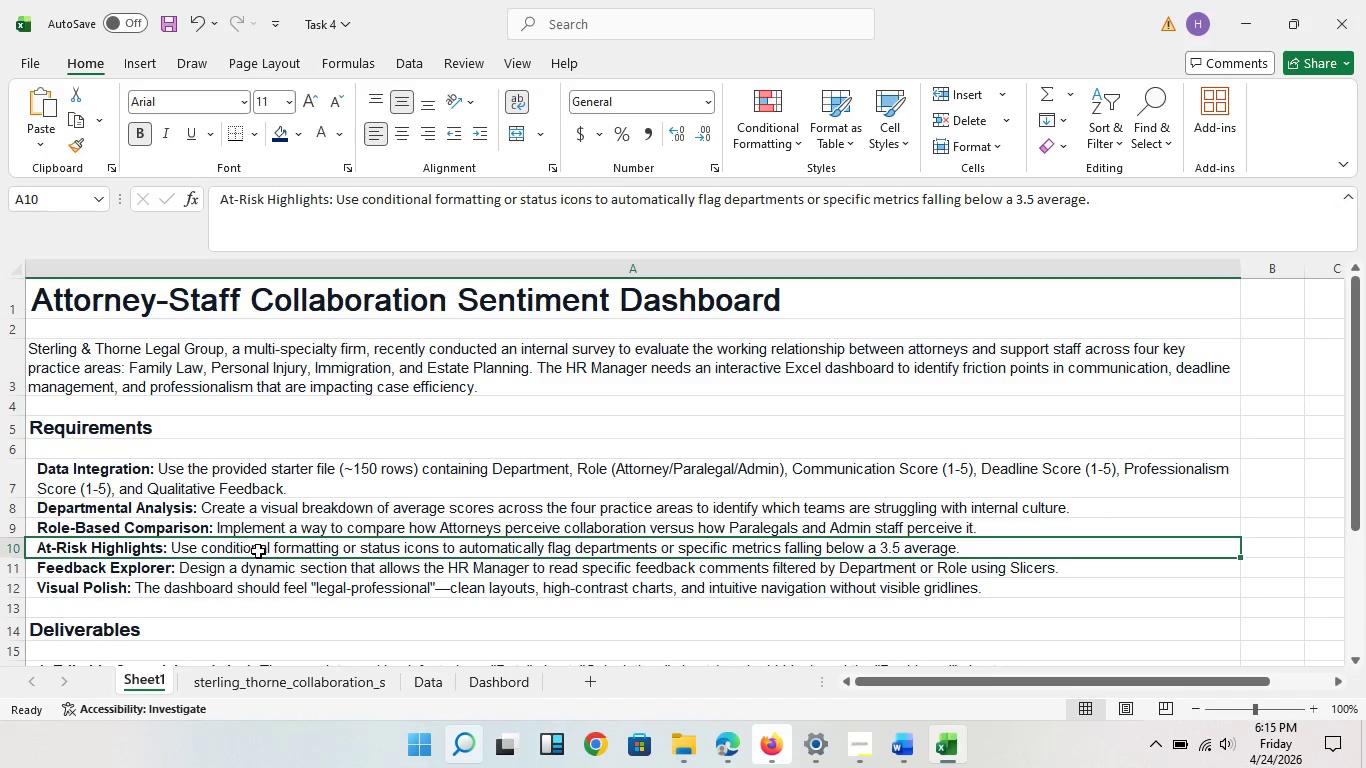 
left_click([255, 551])
 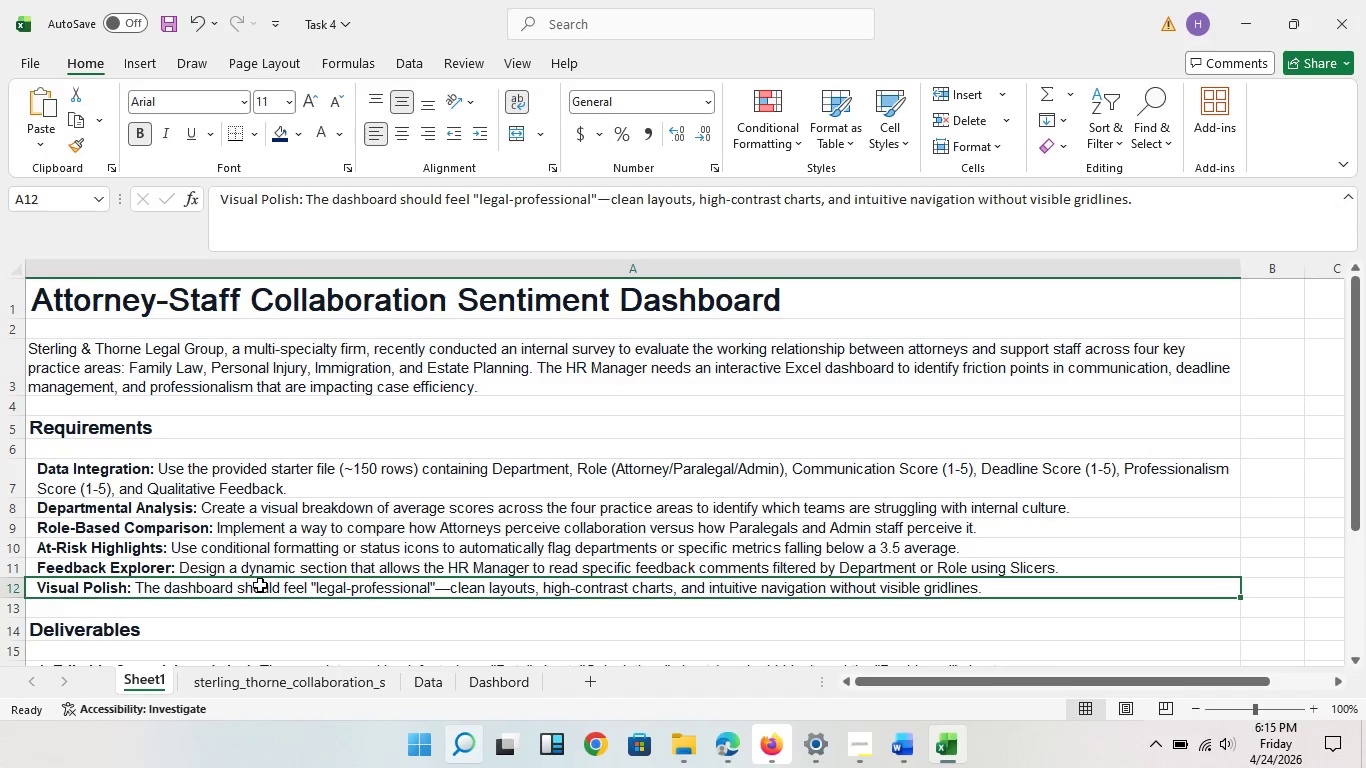 
left_click([258, 585])
 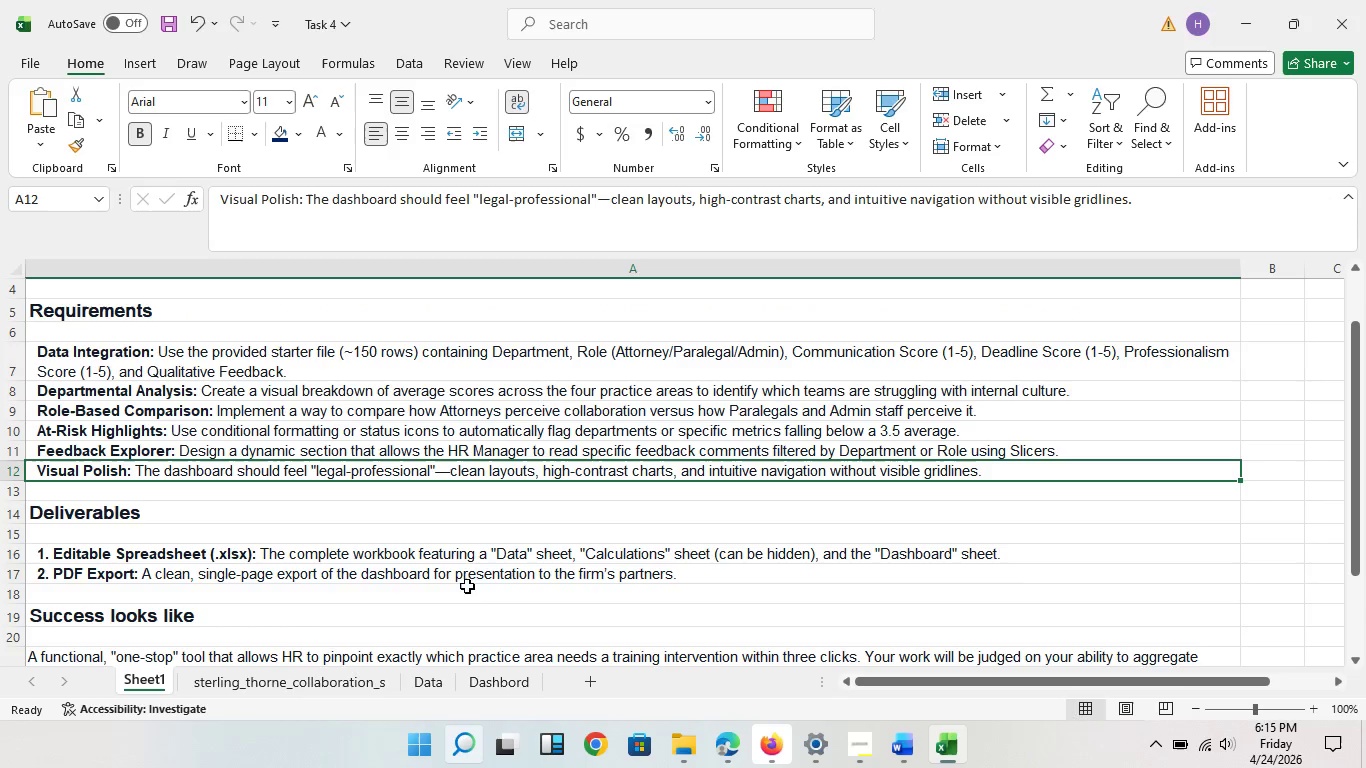 
scroll: coordinate [477, 581], scroll_direction: down, amount: 3.0
 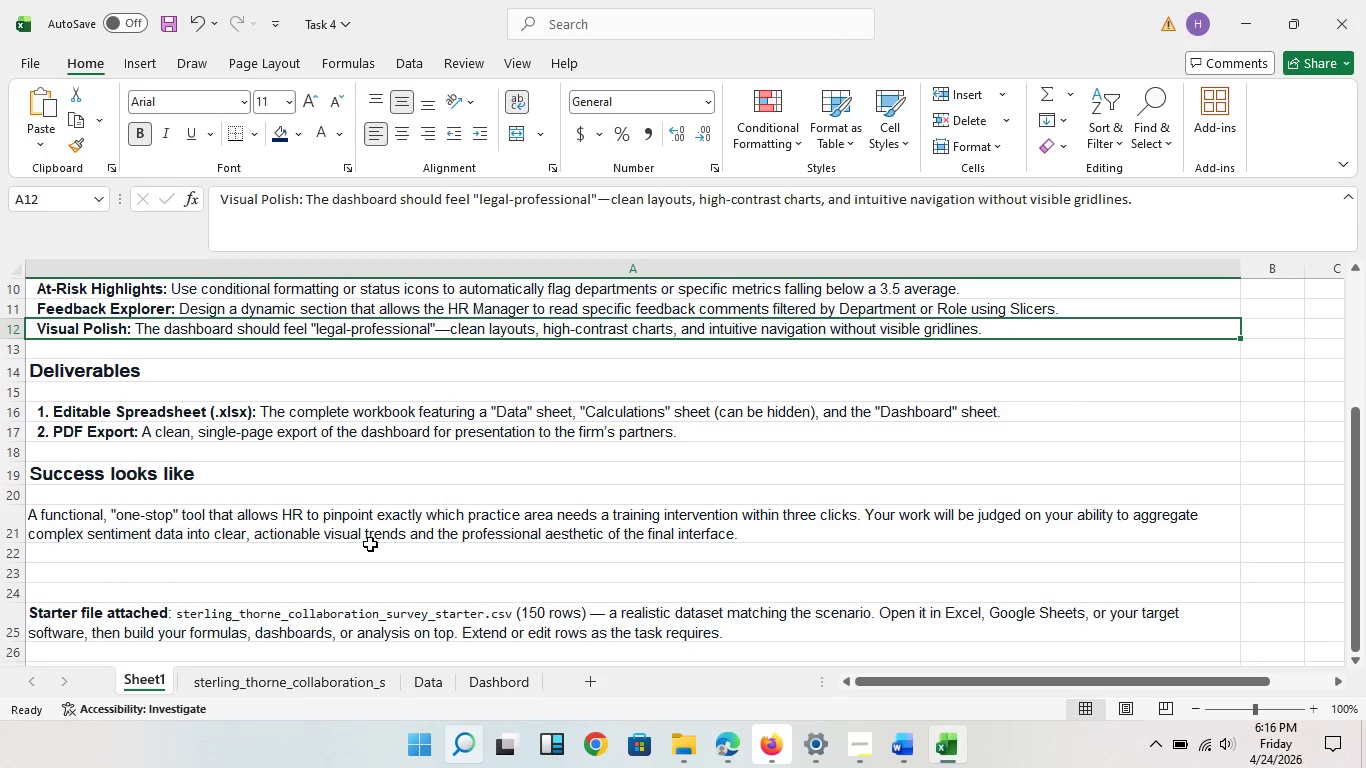 
left_click([283, 481])
 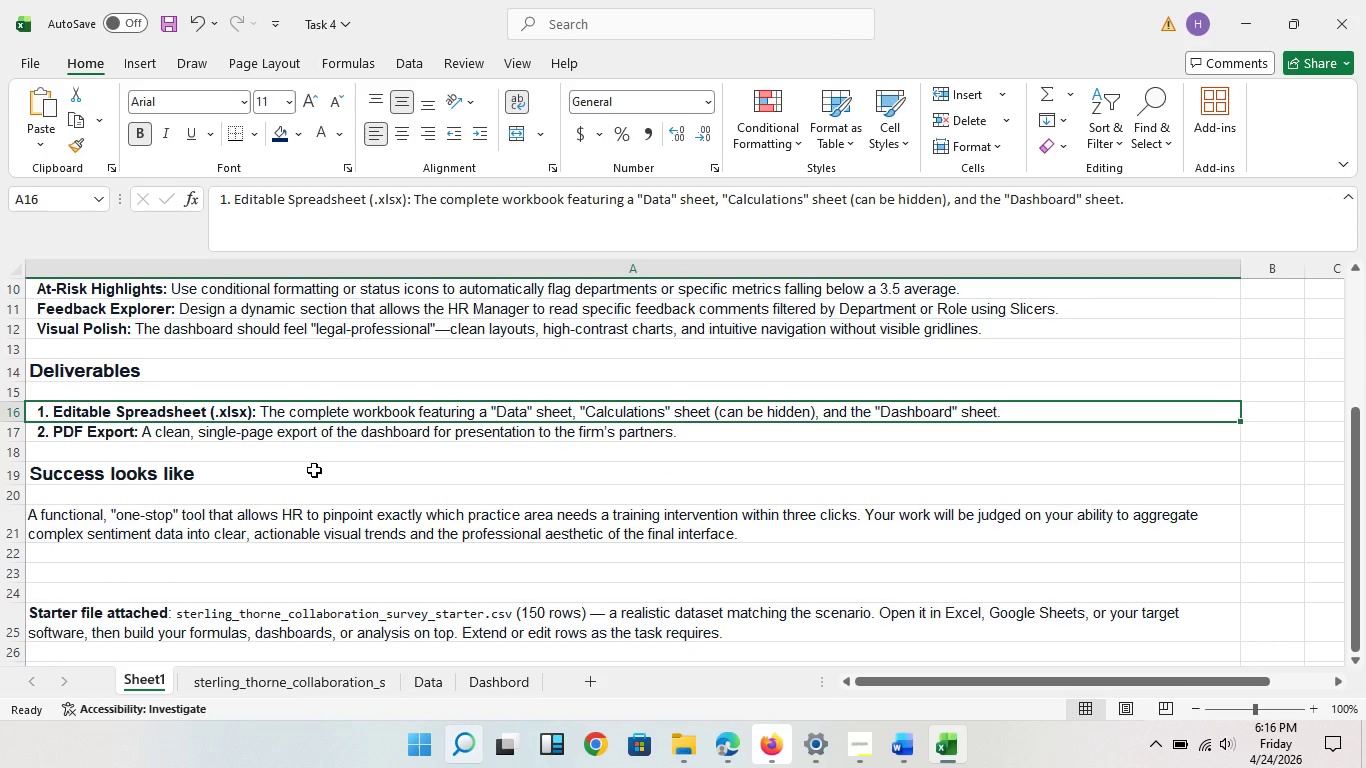 
left_click([235, 417])
 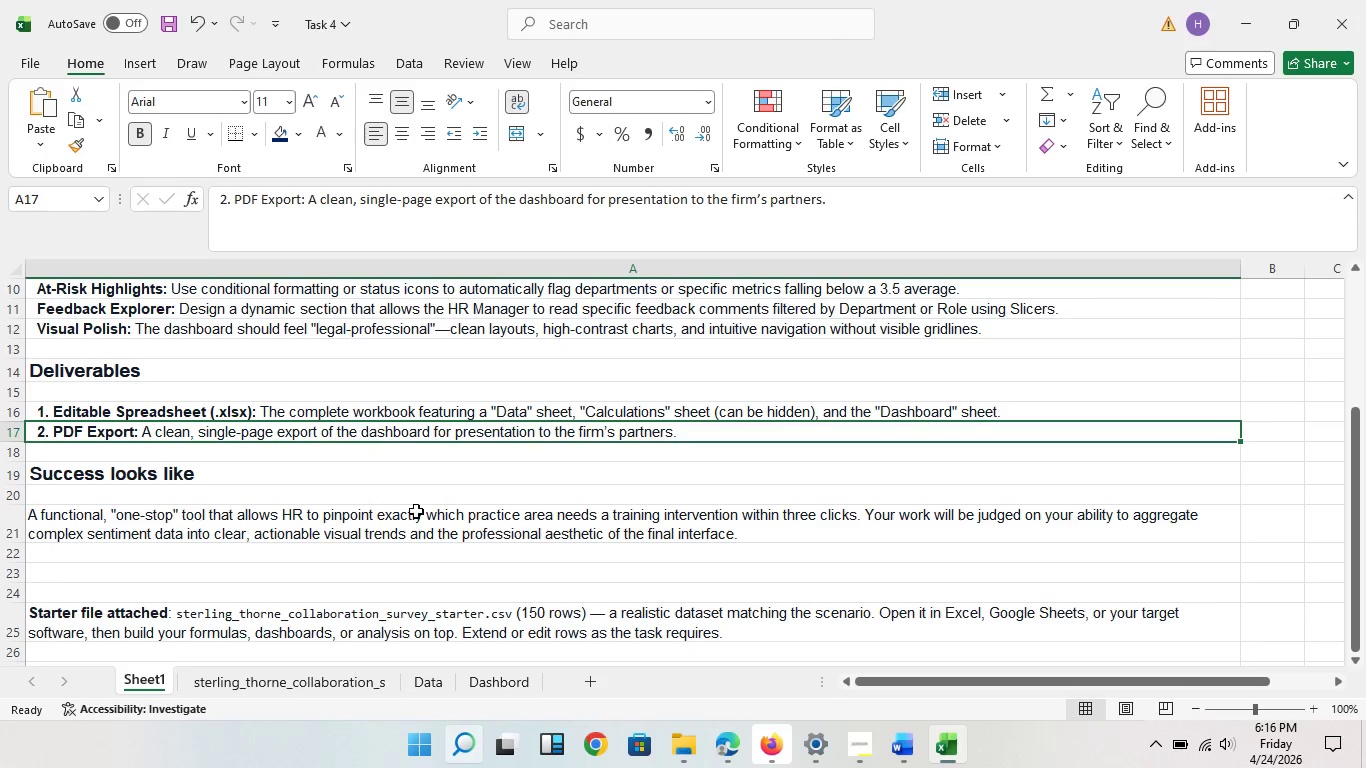 
left_click([364, 436])
 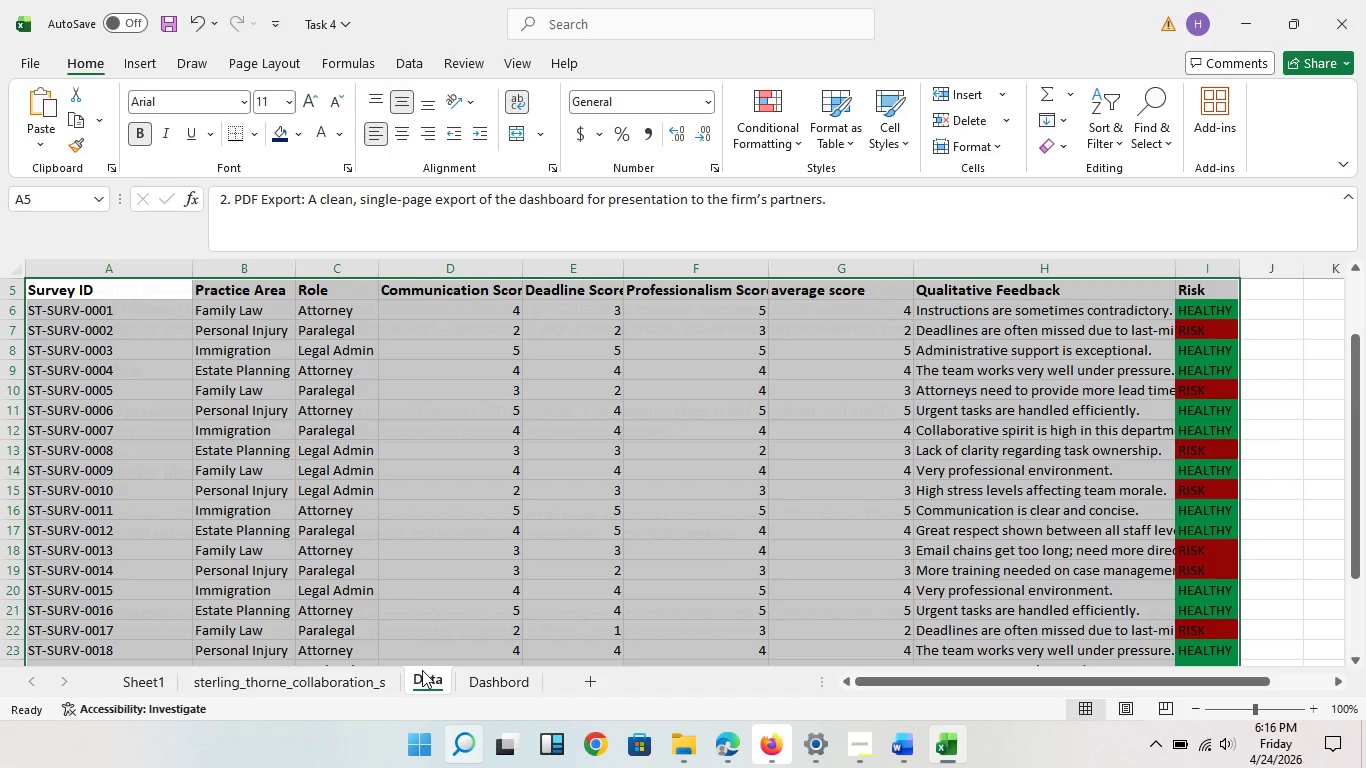 
left_click([422, 670])
 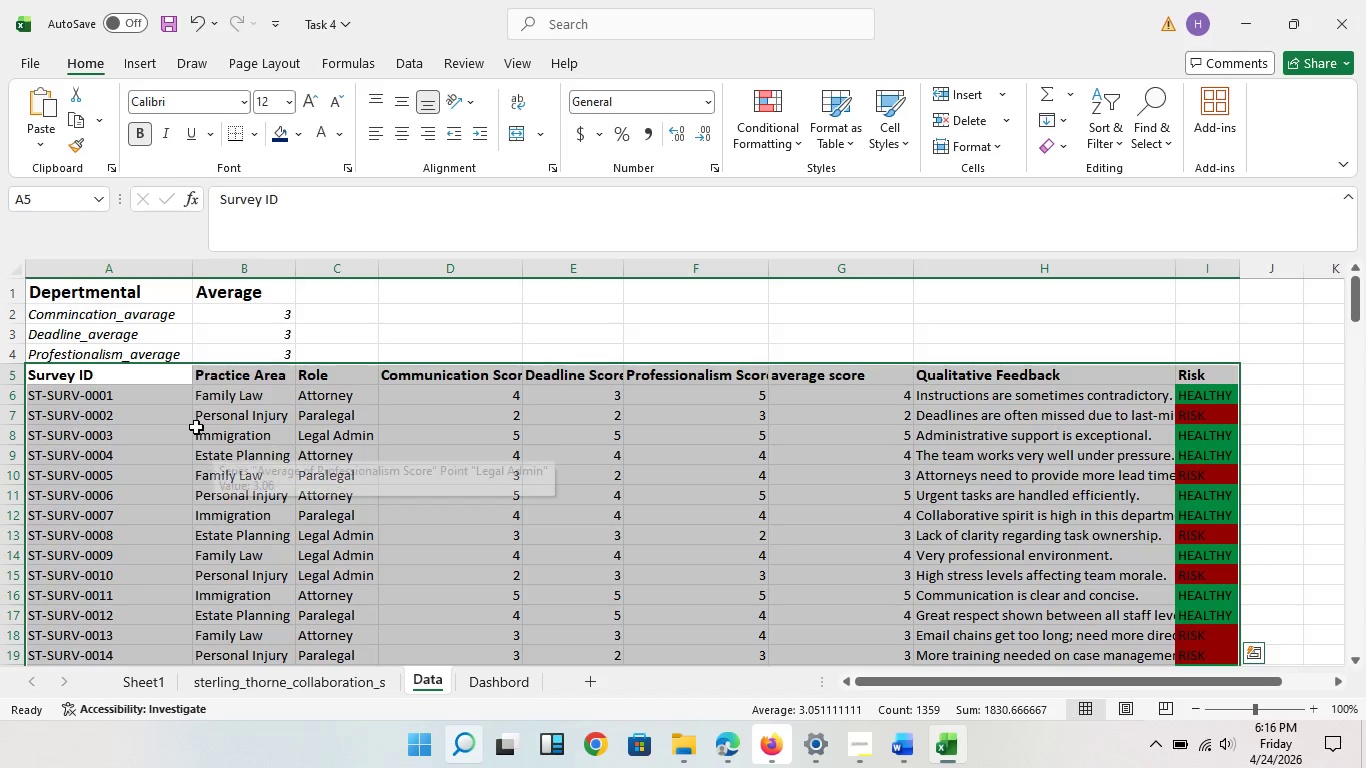 
scroll: coordinate [122, 372], scroll_direction: up, amount: 3.0
 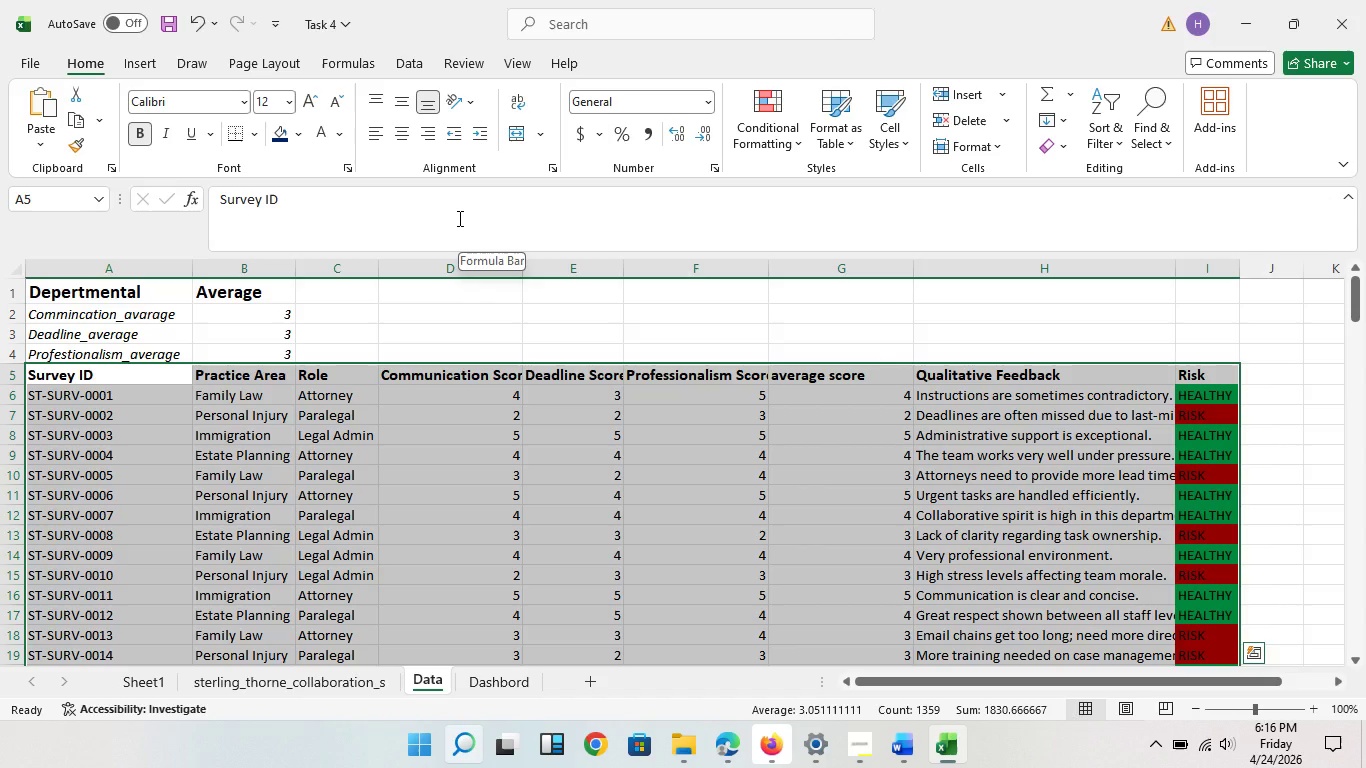 
key(Control+T)
 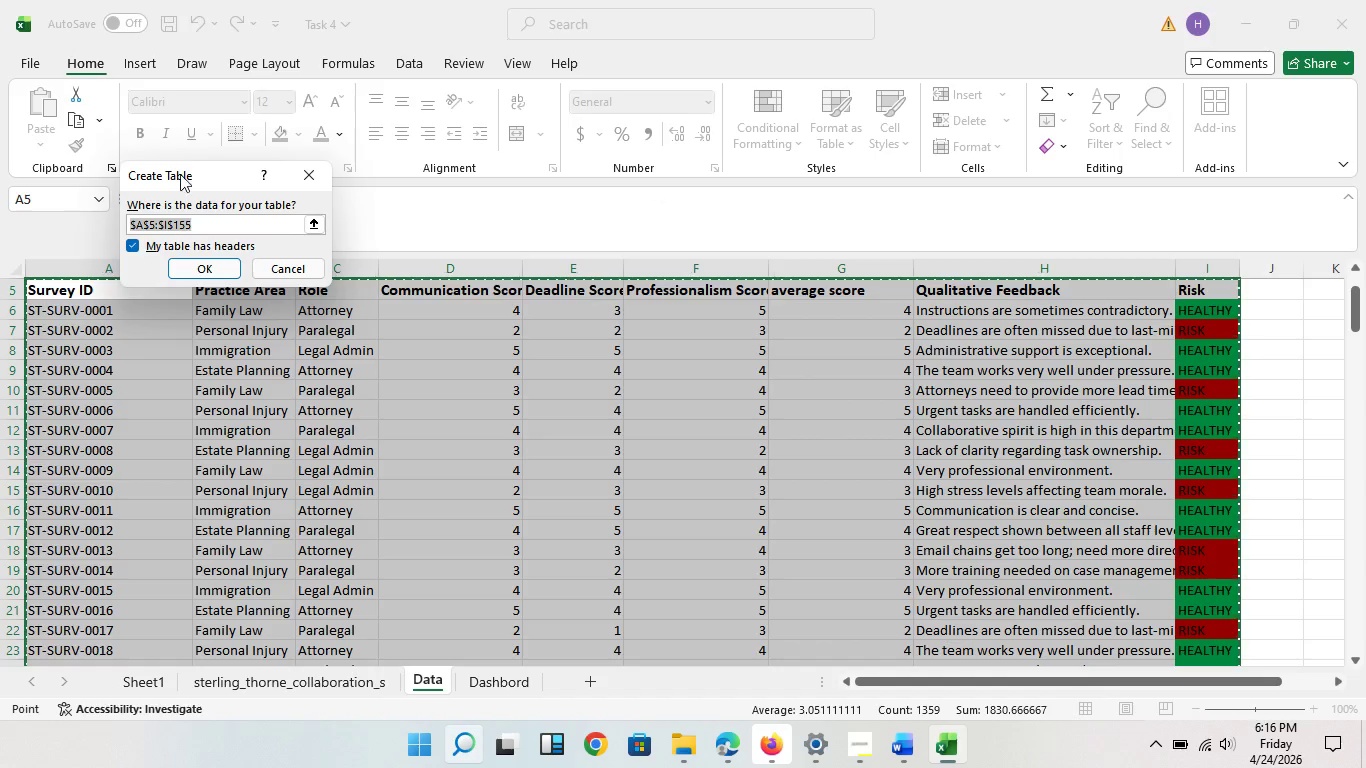 
left_click([225, 274])
 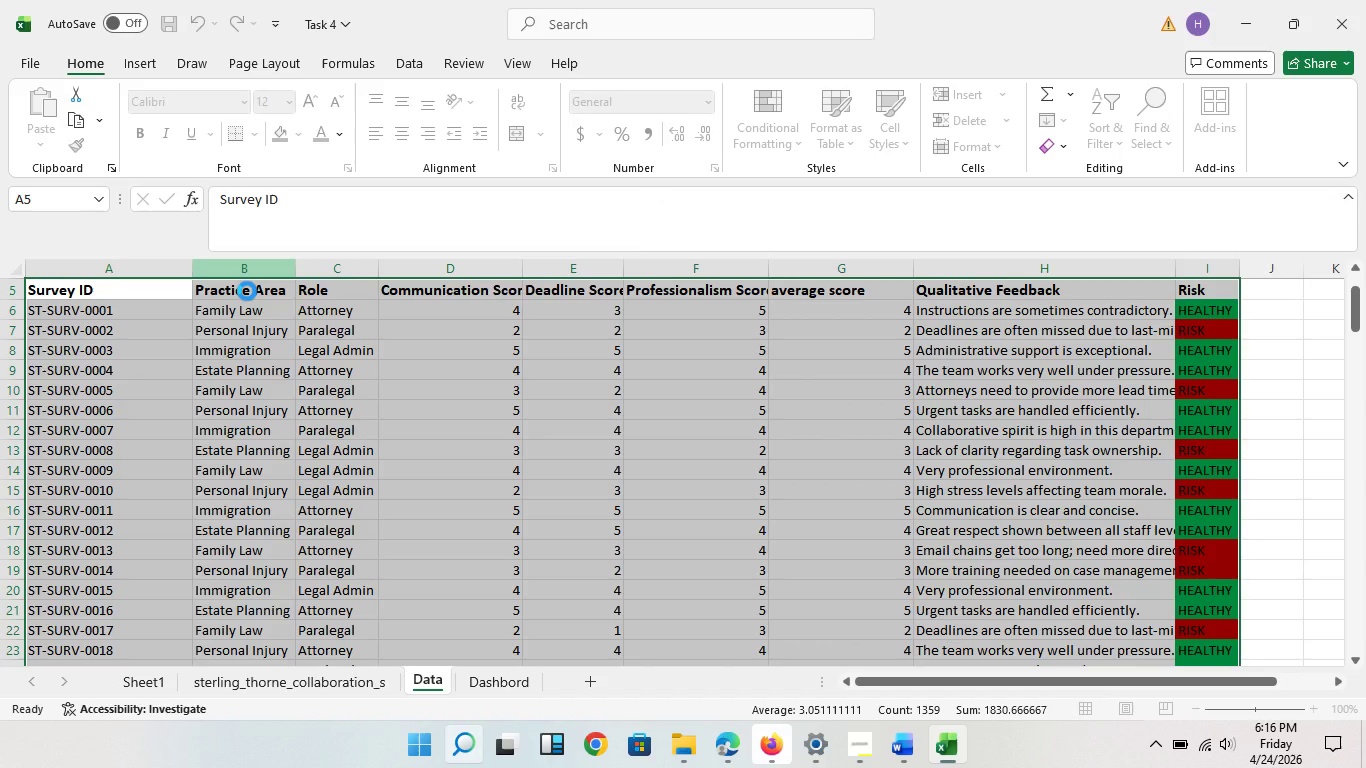 
mouse_move([267, 291])
 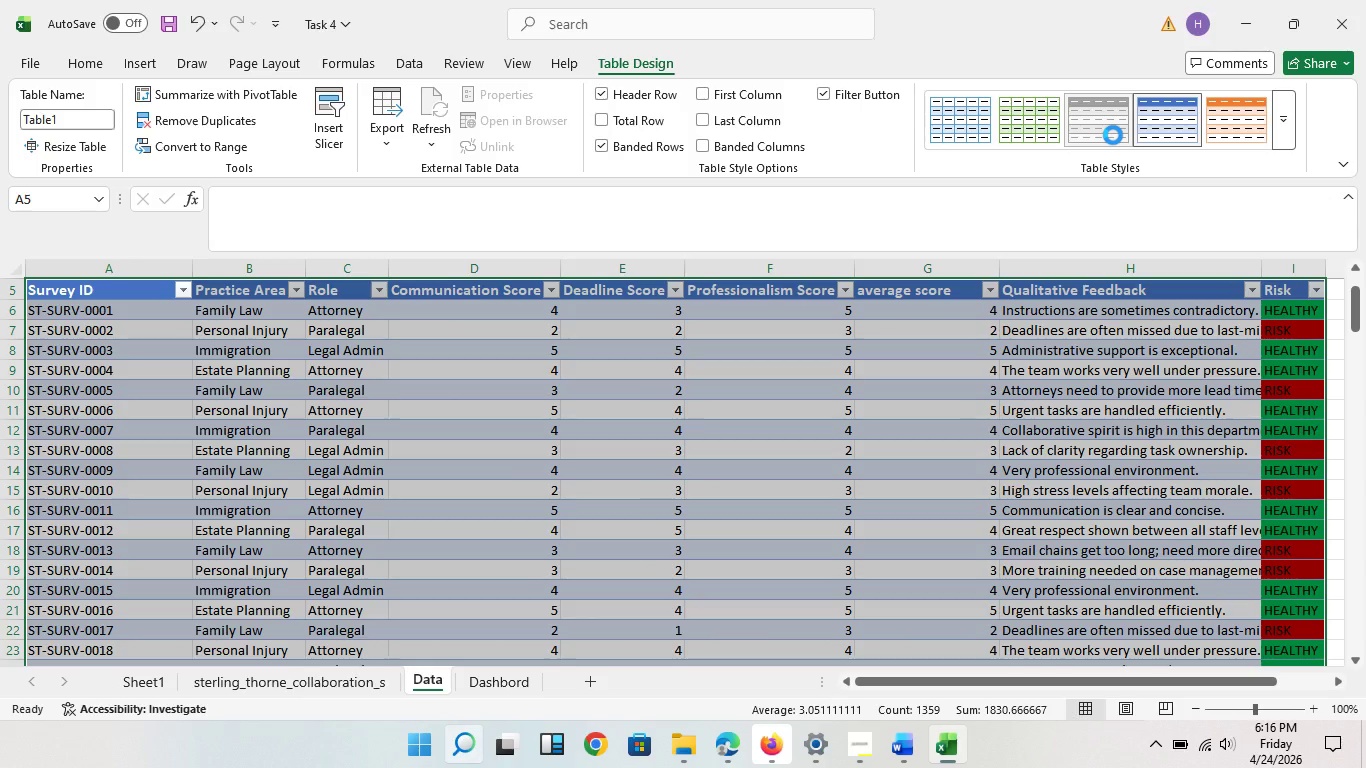 
left_click([1113, 135])
 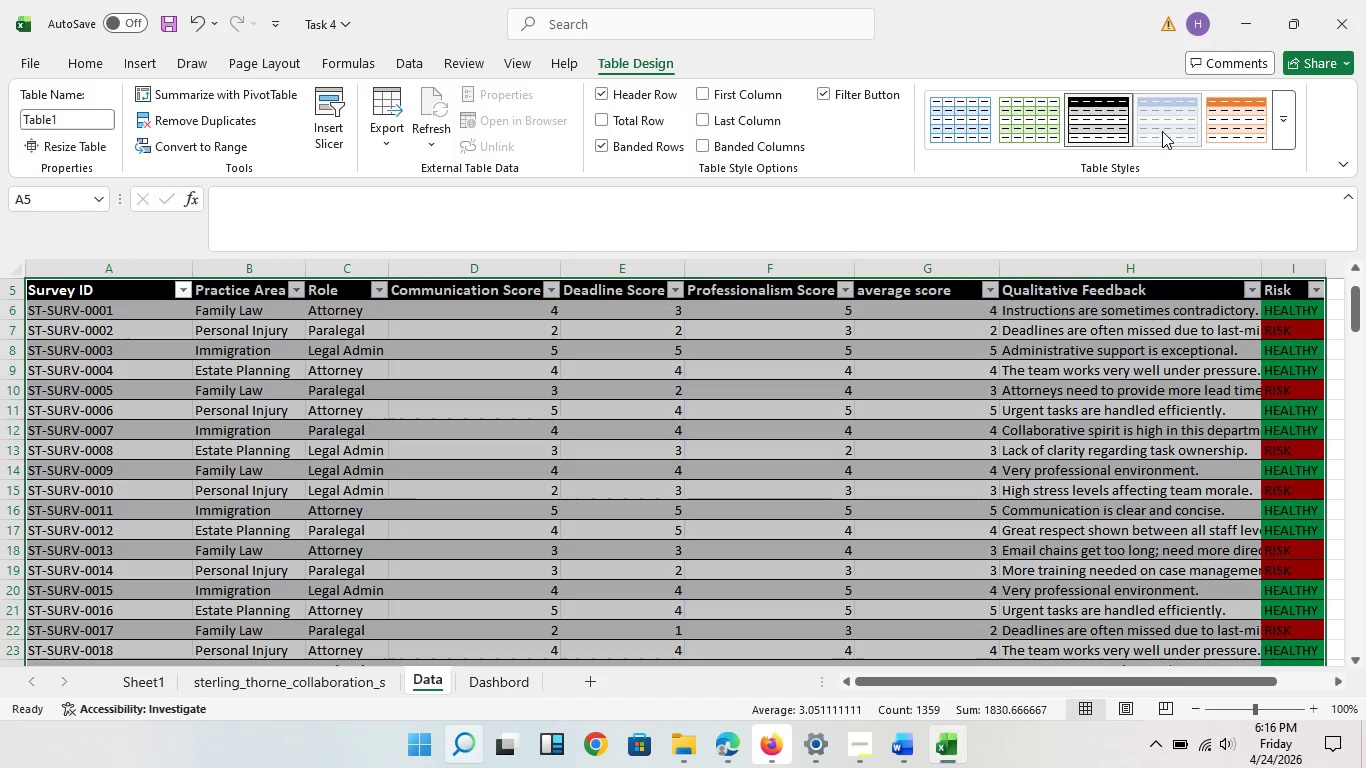 
left_click([1162, 131])
 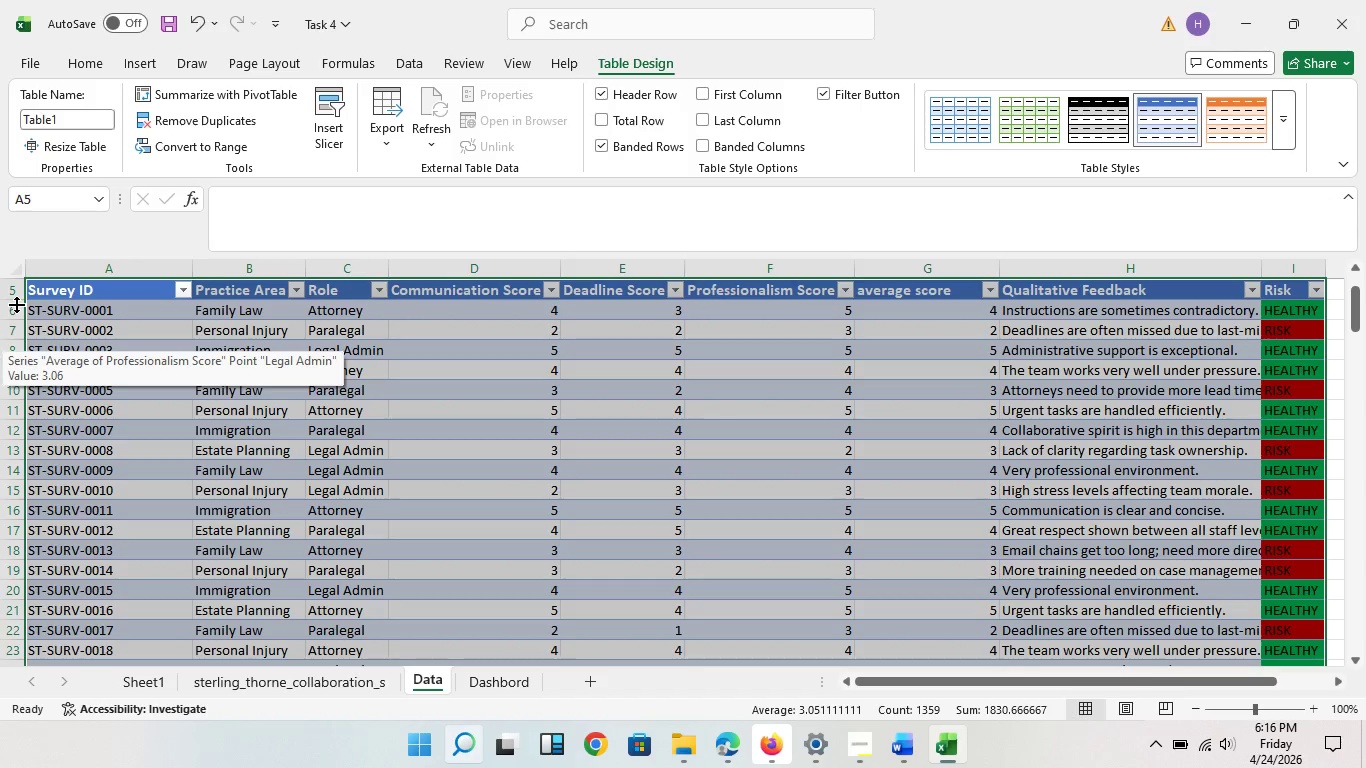 
wait(5.42)
 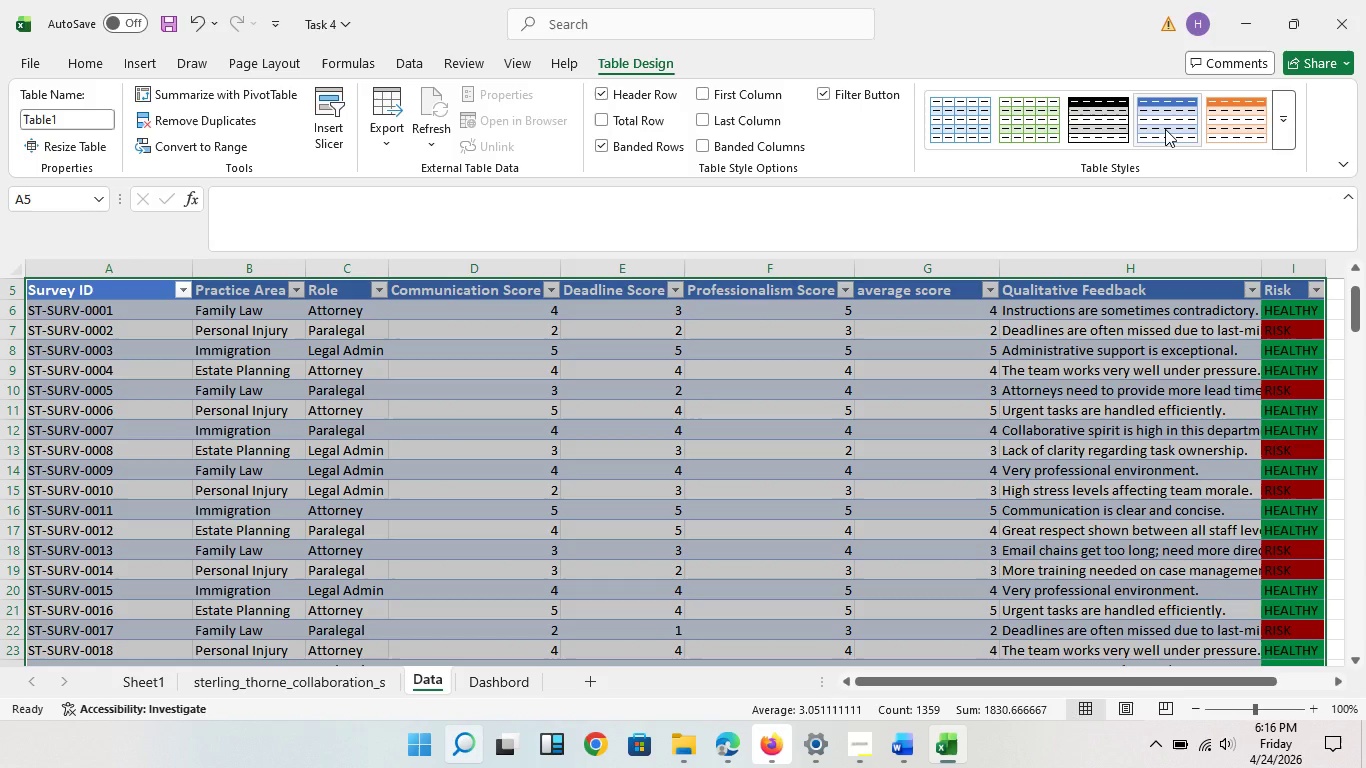 
left_click_drag(start_coordinate=[19, 300], to_coordinate=[17, 319])
 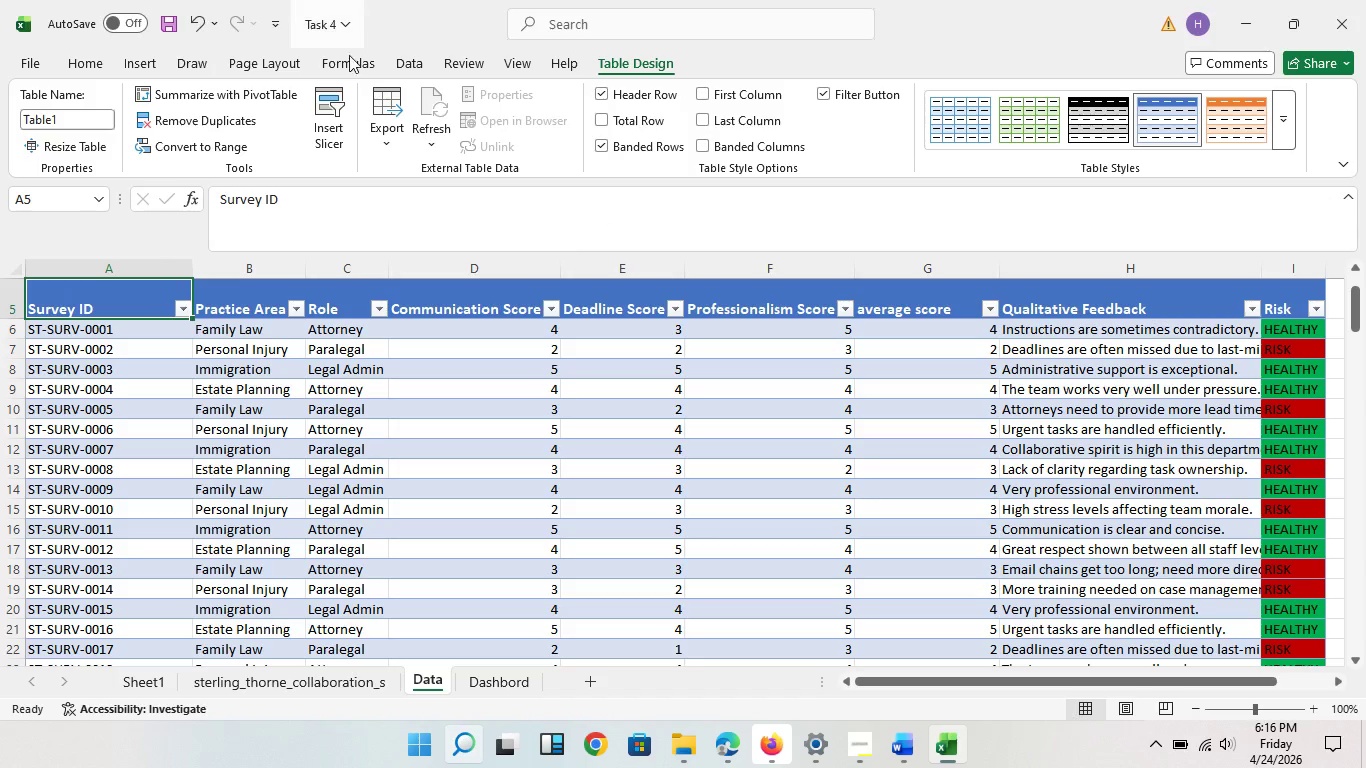 
left_click([411, 60])
 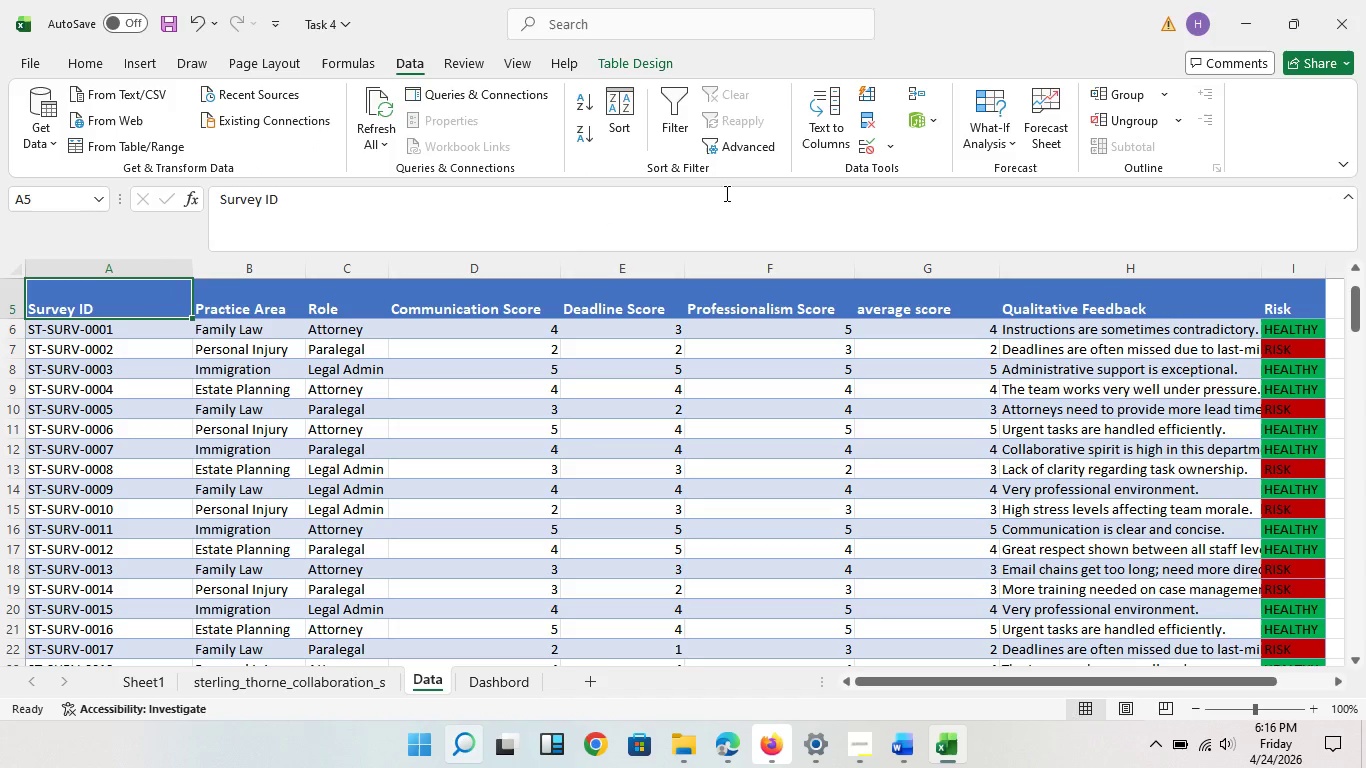 
left_click([675, 130])
 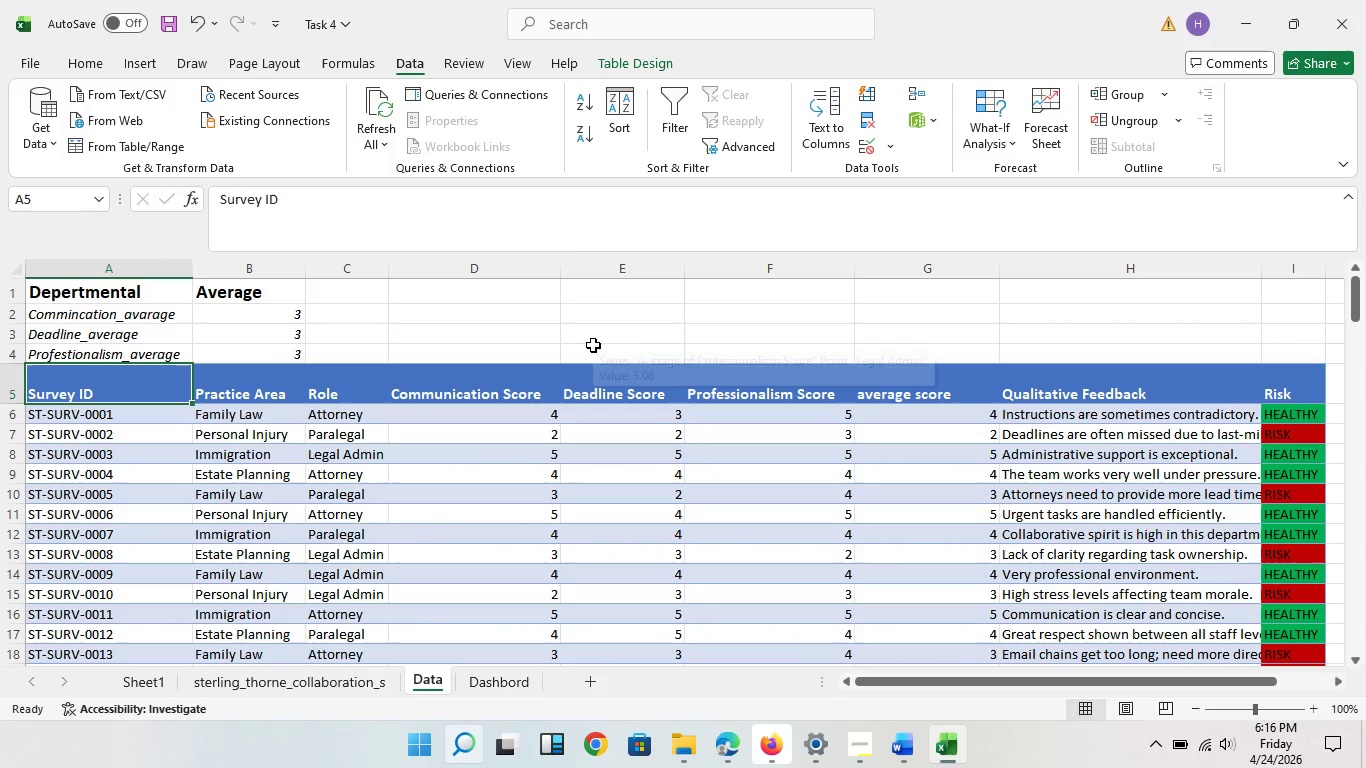 
scroll: coordinate [673, 283], scroll_direction: up, amount: 2.0
 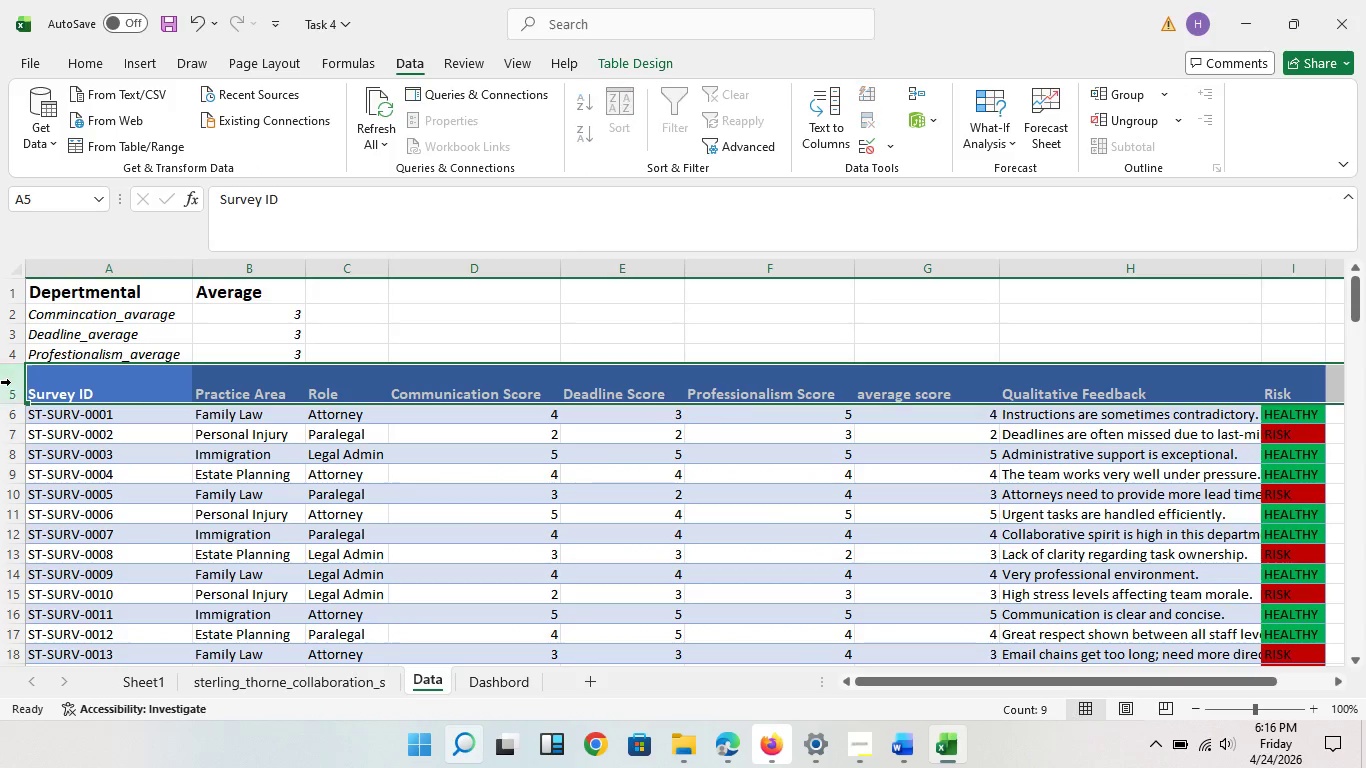 
left_click([10, 385])
 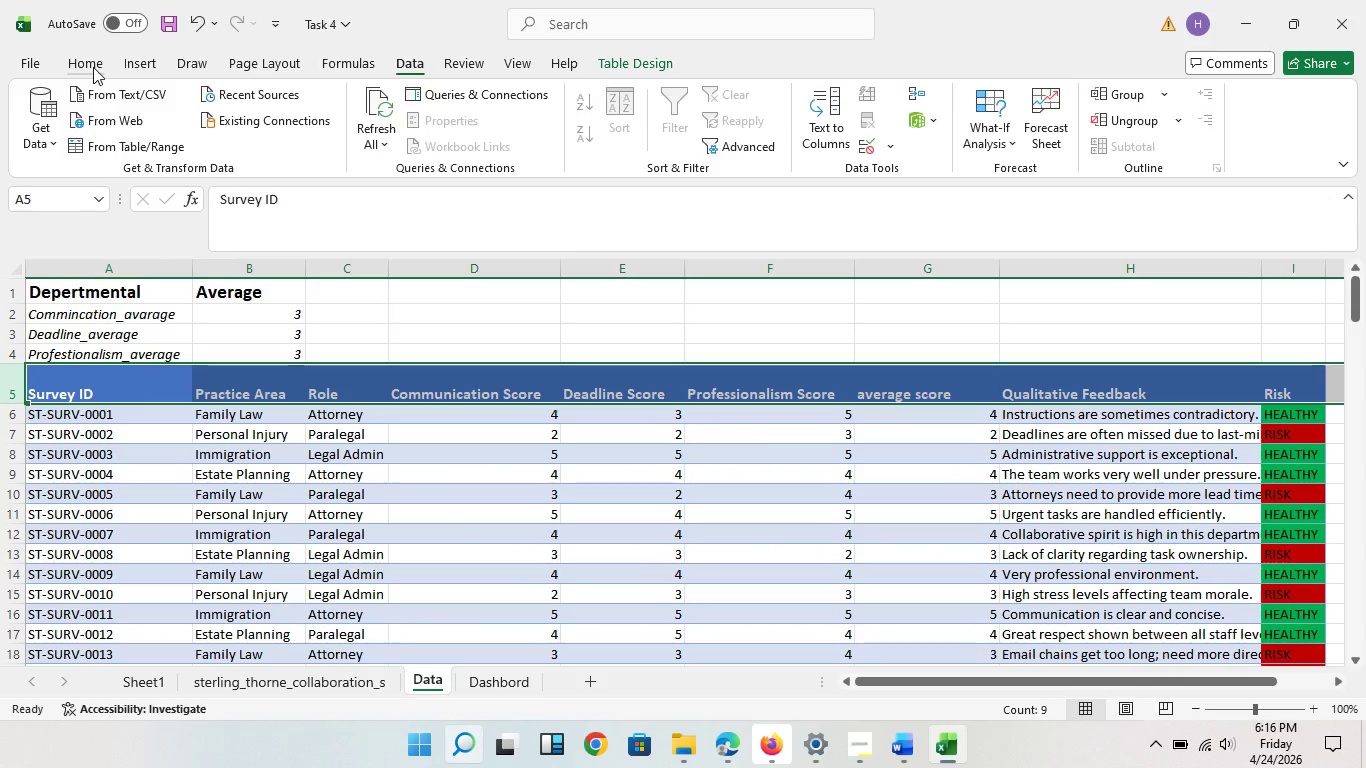 
left_click([93, 67])
 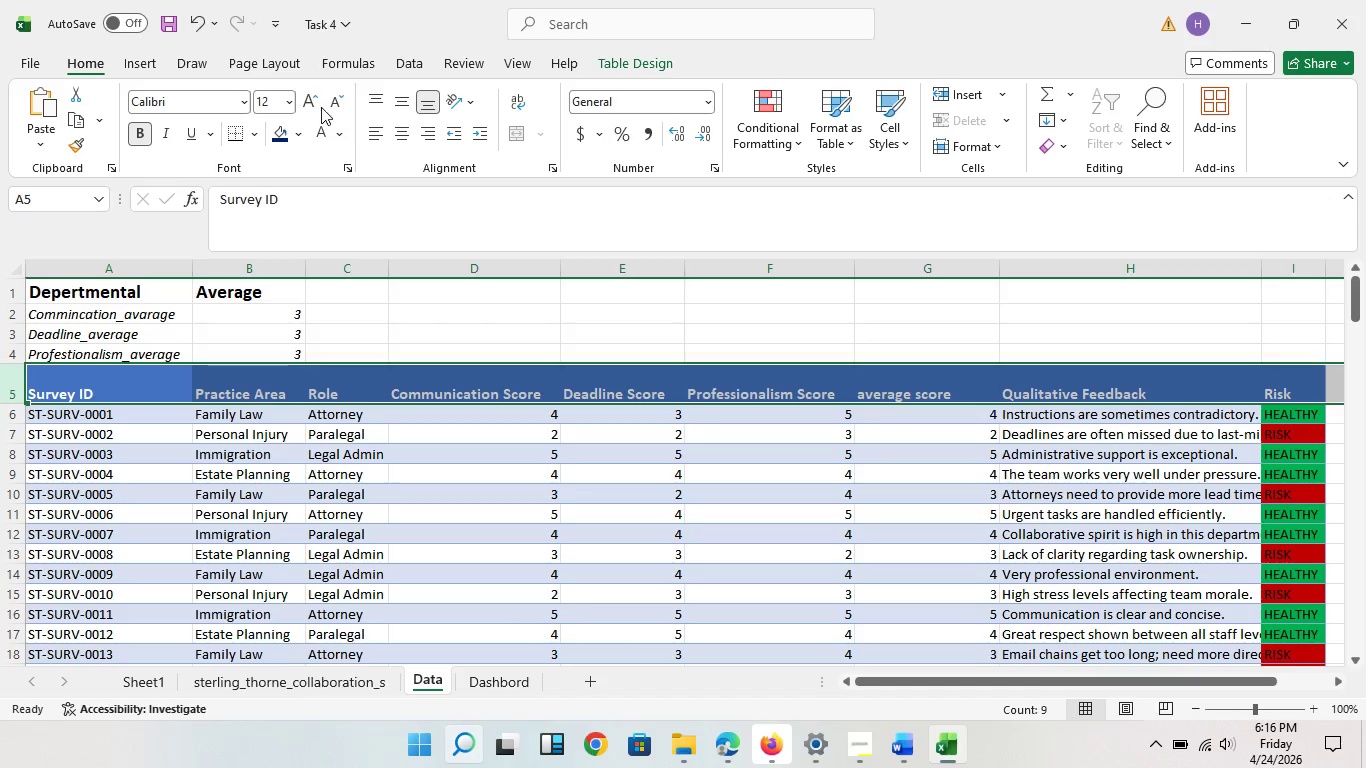 
left_click([313, 100])
 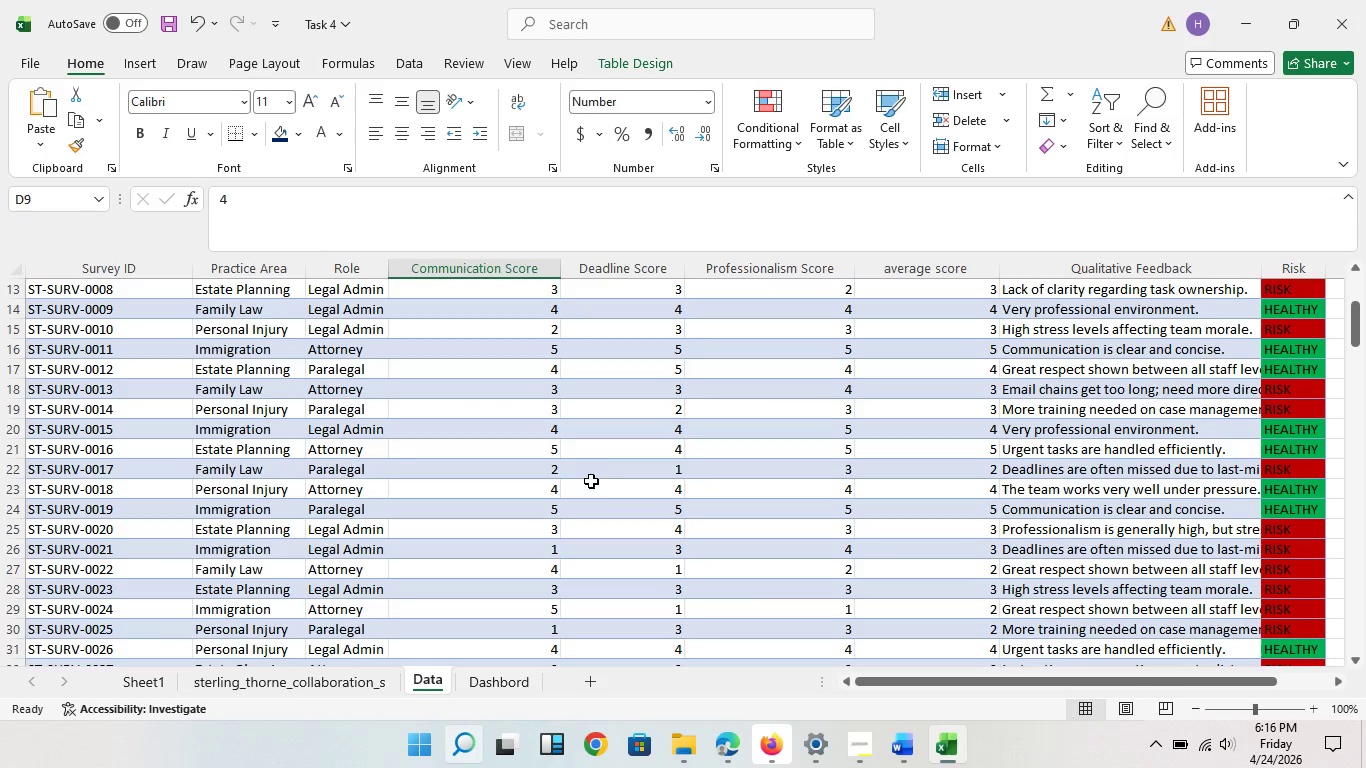 
scroll: coordinate [550, 513], scroll_direction: down, amount: 26.0
 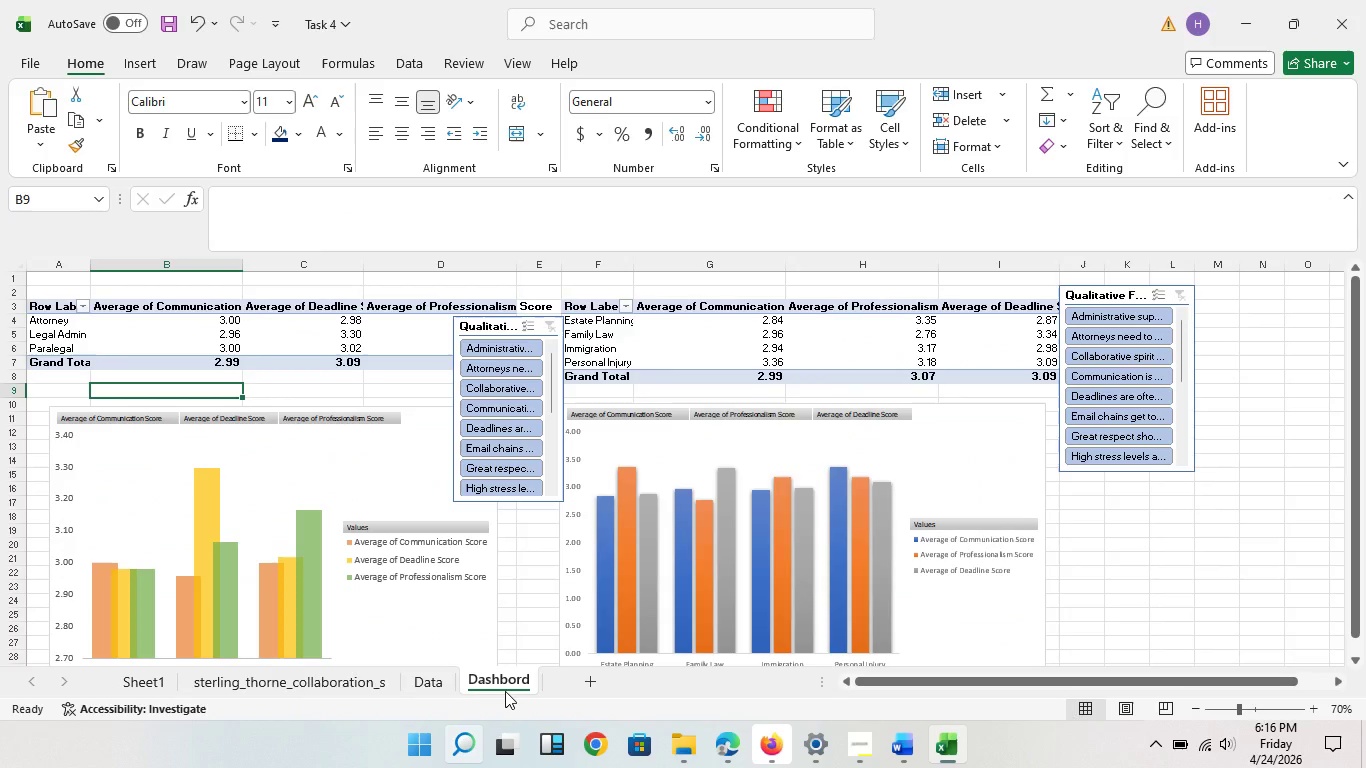 
left_click([505, 691])
 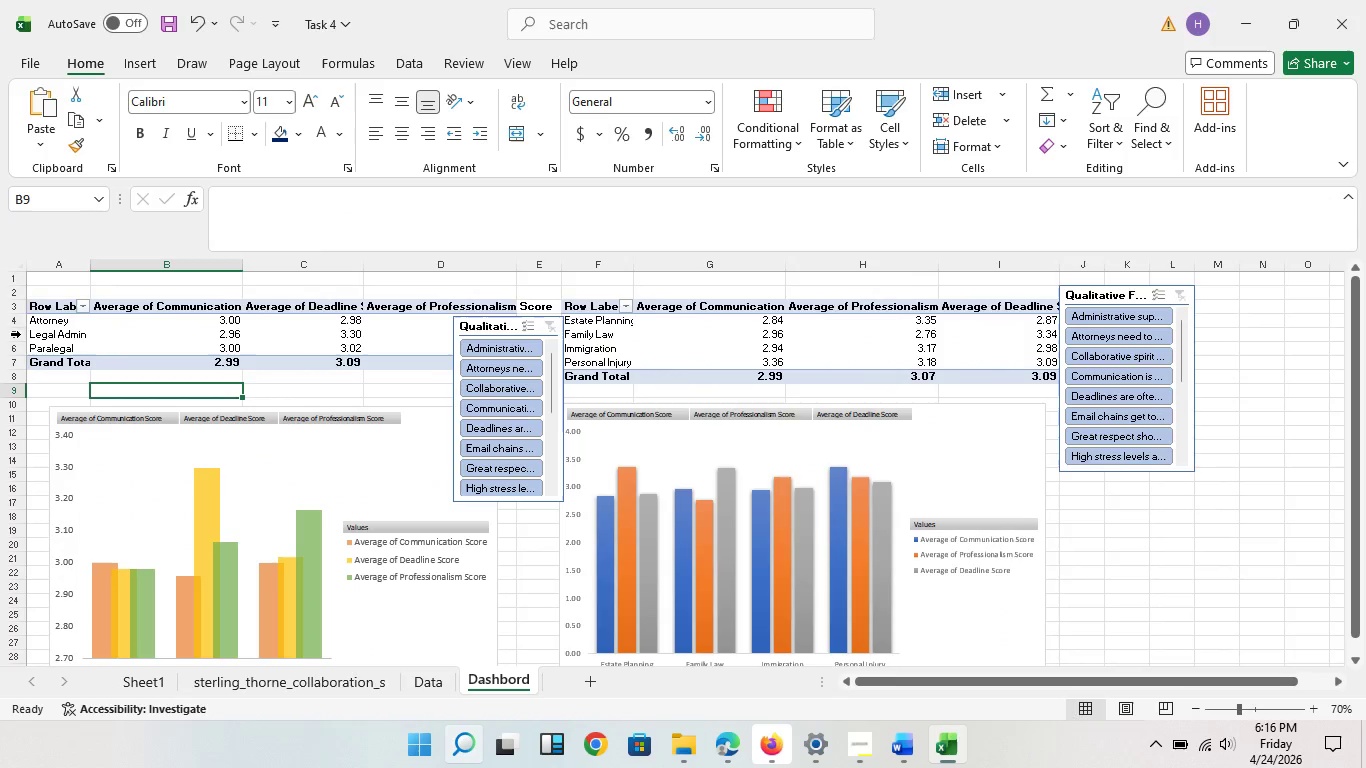 
scroll: coordinate [454, 500], scroll_direction: up, amount: 3.0
 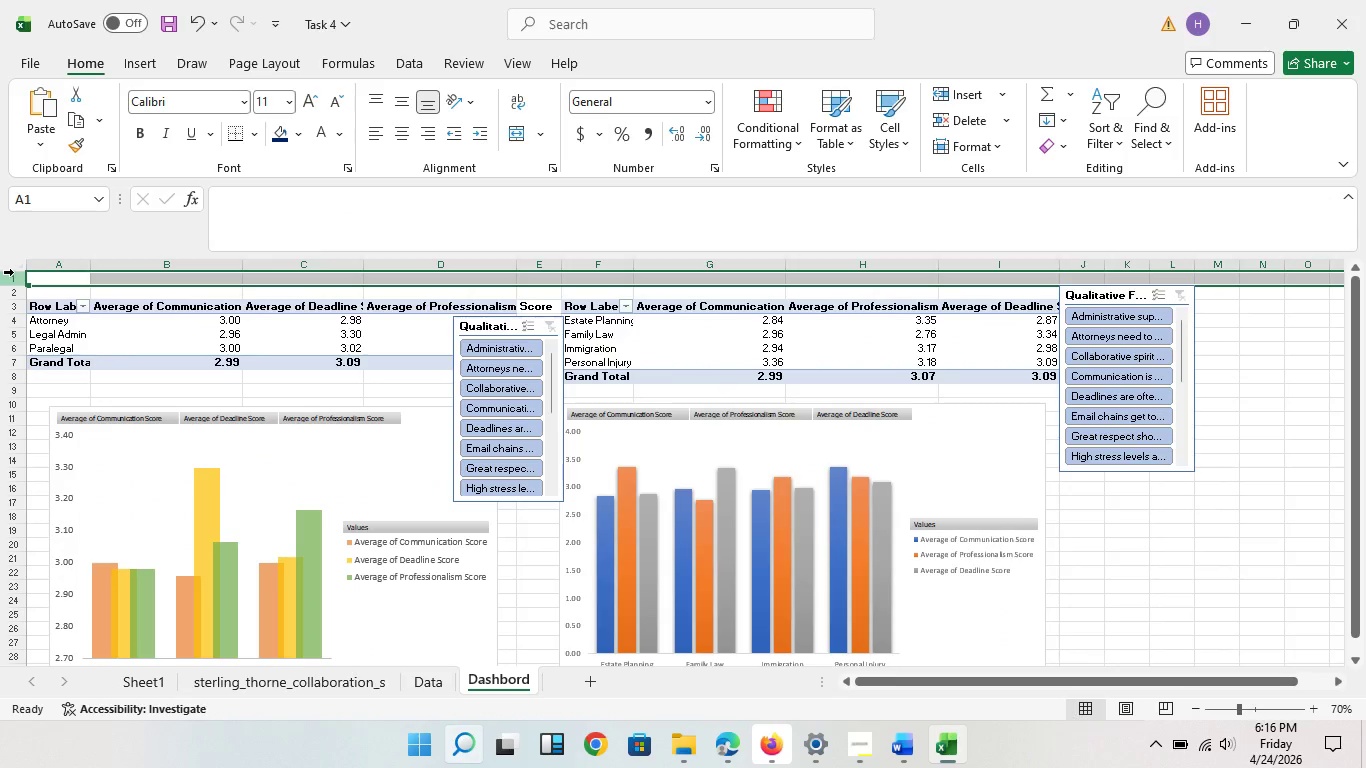 
left_click([17, 273])
 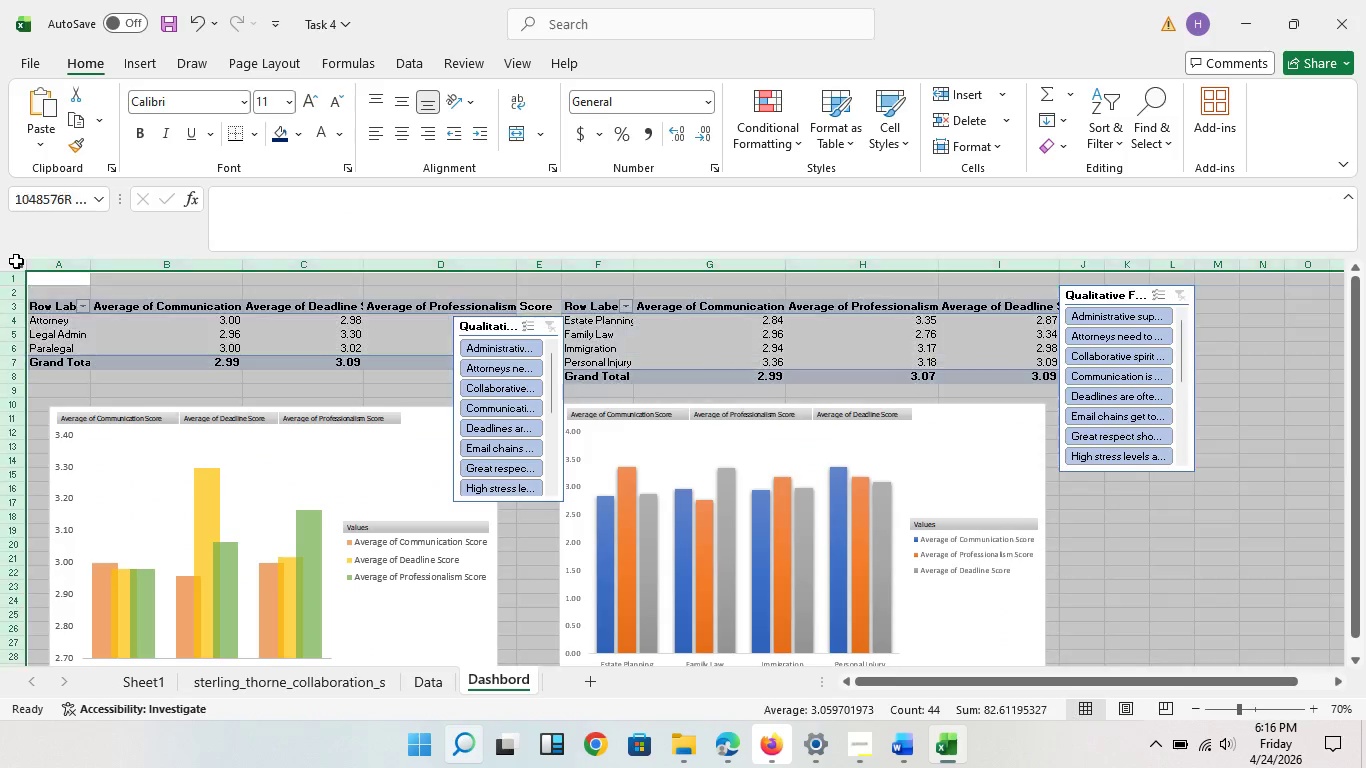 
left_click([14, 272])
 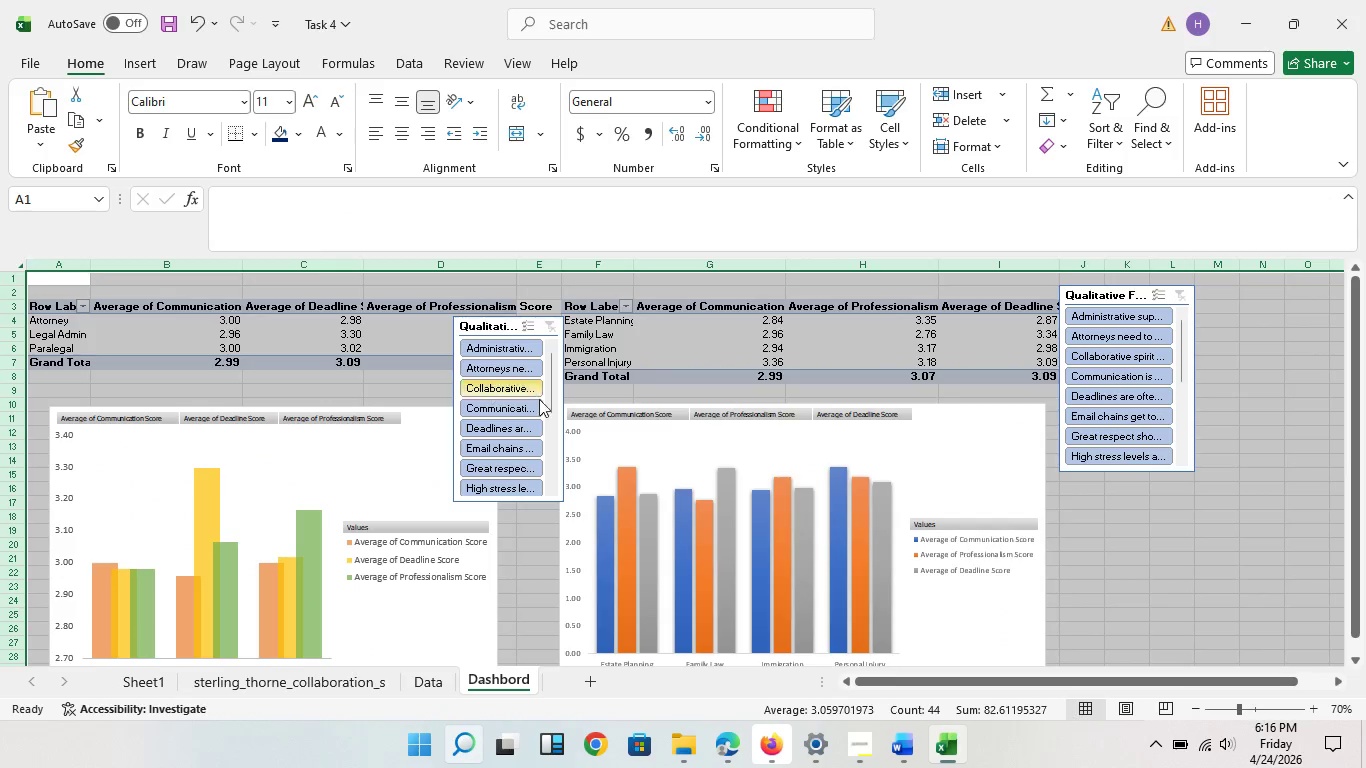 
double_click([16, 261])
 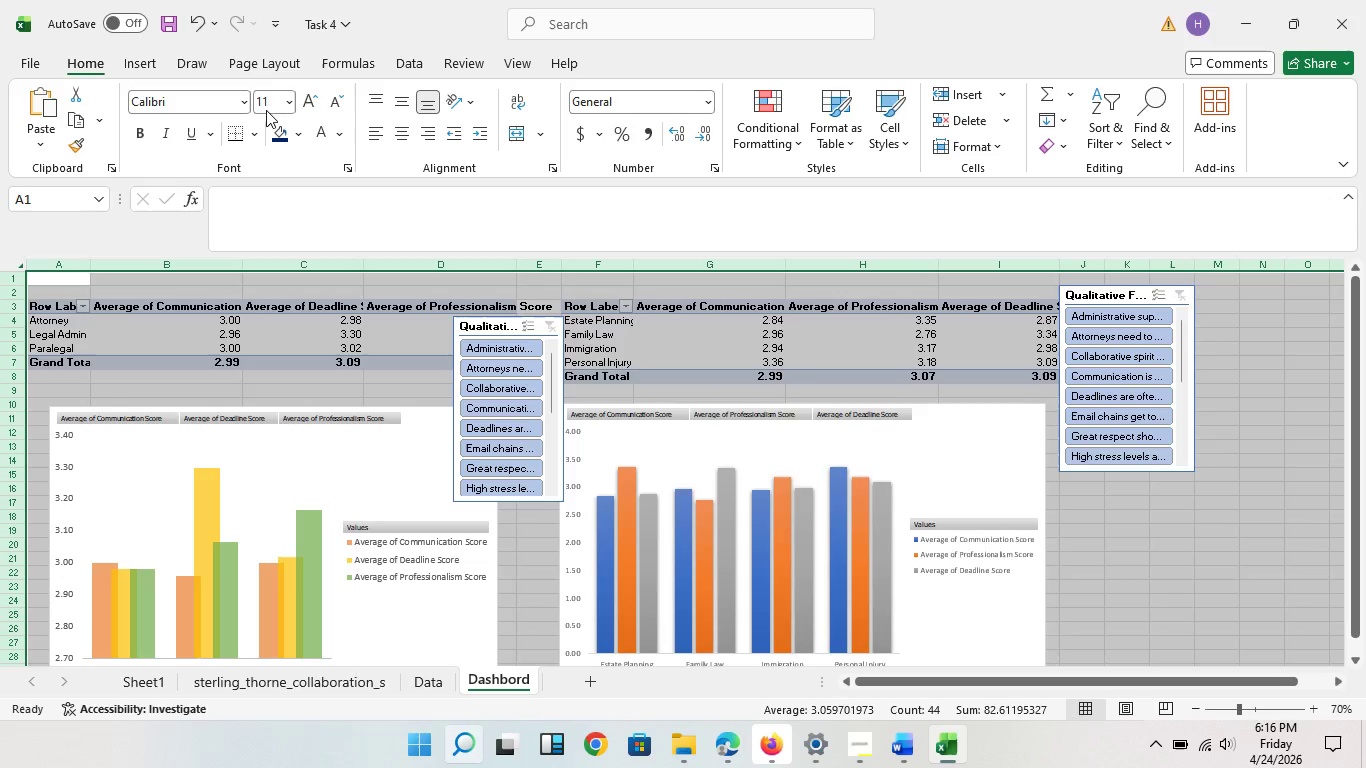 
left_click_drag(start_coordinate=[207, 103], to_coordinate=[0, 63])
 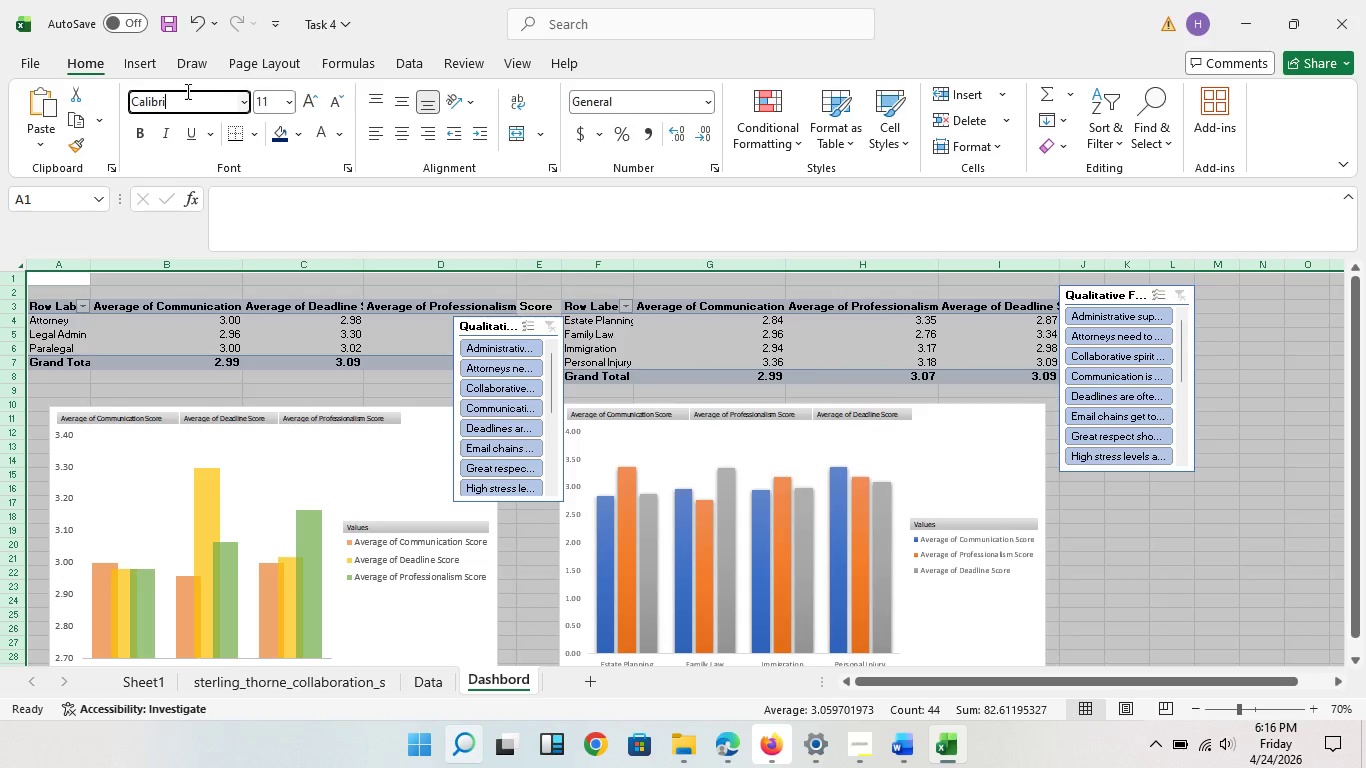 
left_click_drag(start_coordinate=[186, 94], to_coordinate=[85, 87])
 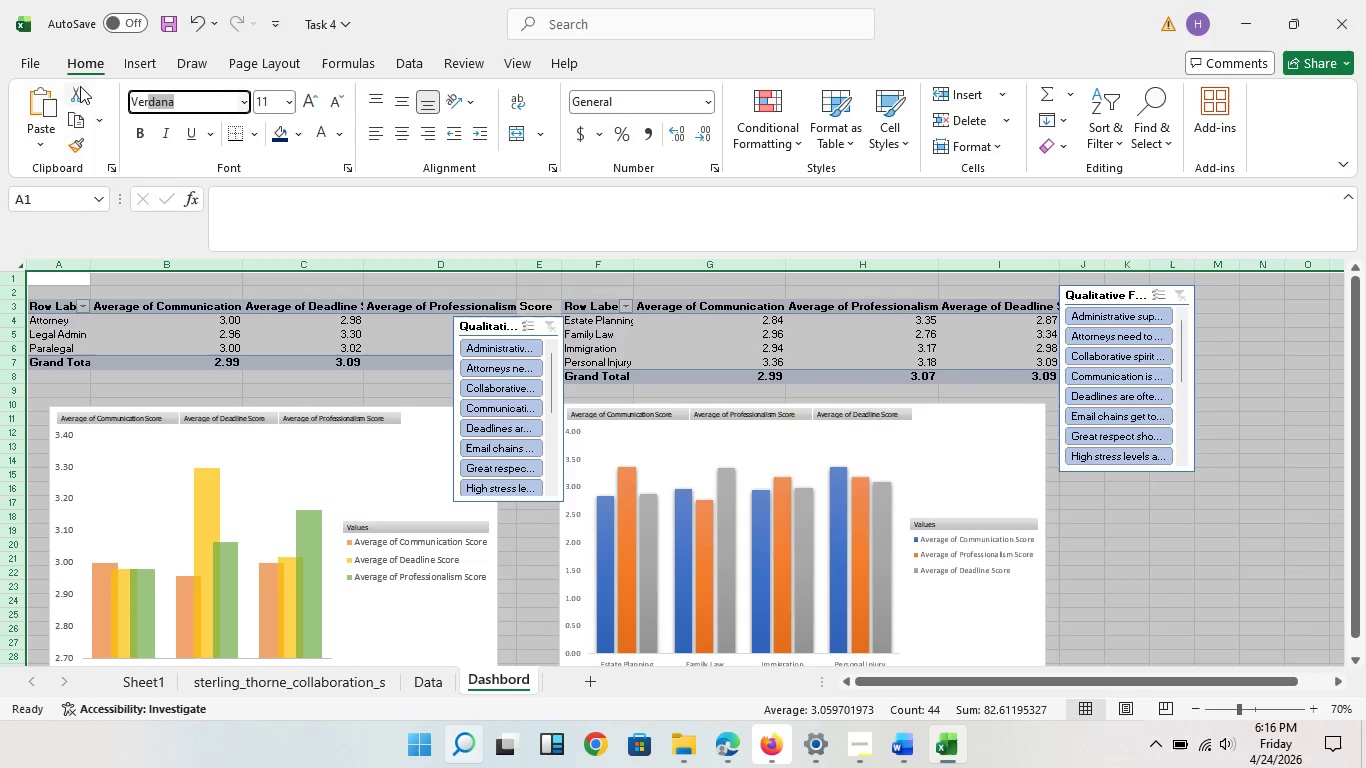 
type(ver)
key(NumpadEnter)
 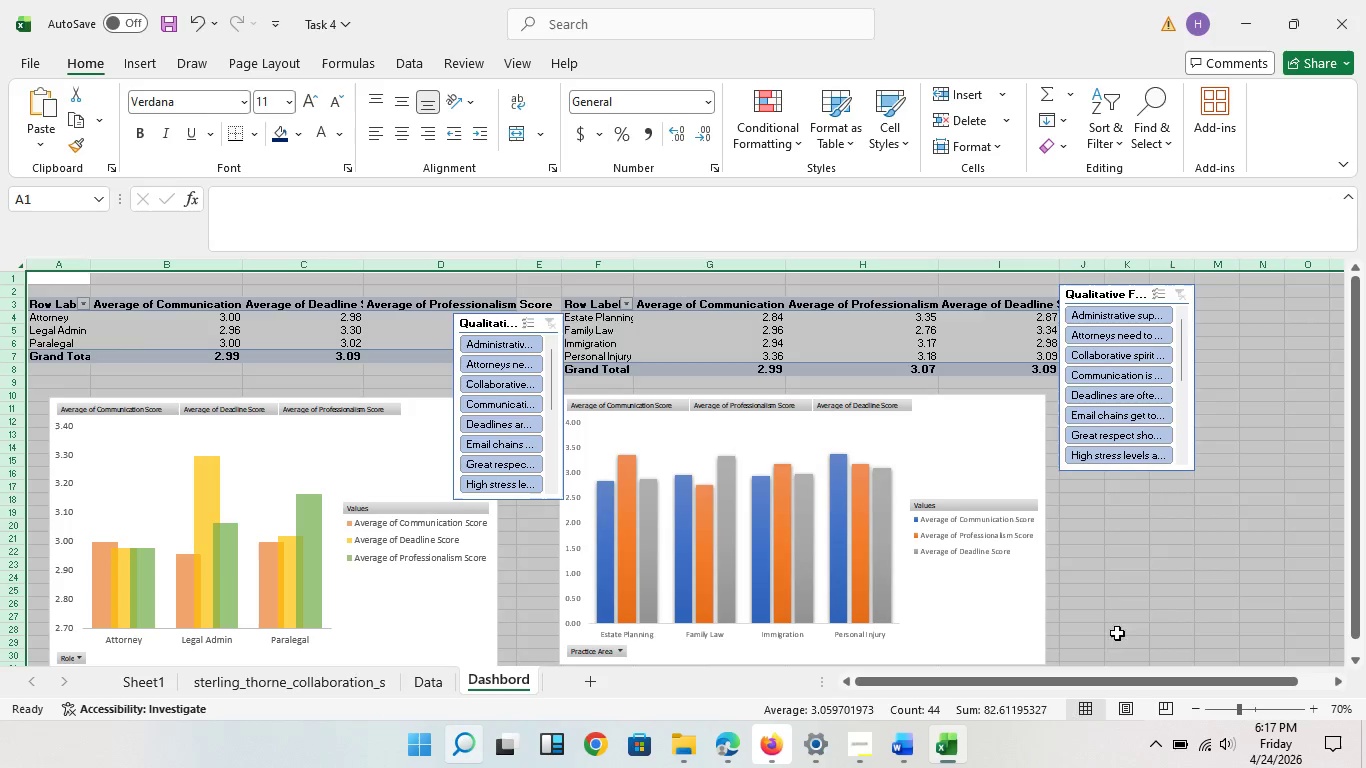 
left_click([1103, 589])
 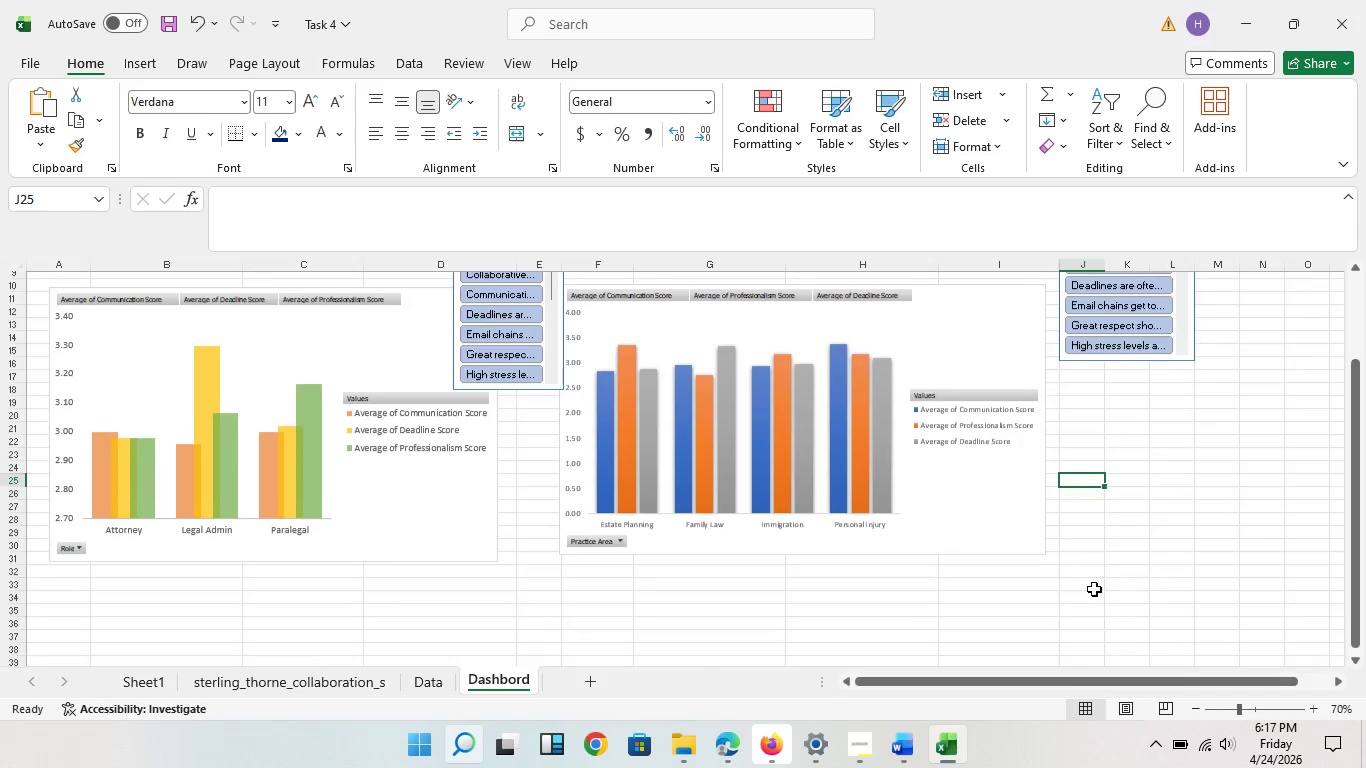 
scroll: coordinate [1093, 588], scroll_direction: up, amount: 1.0
 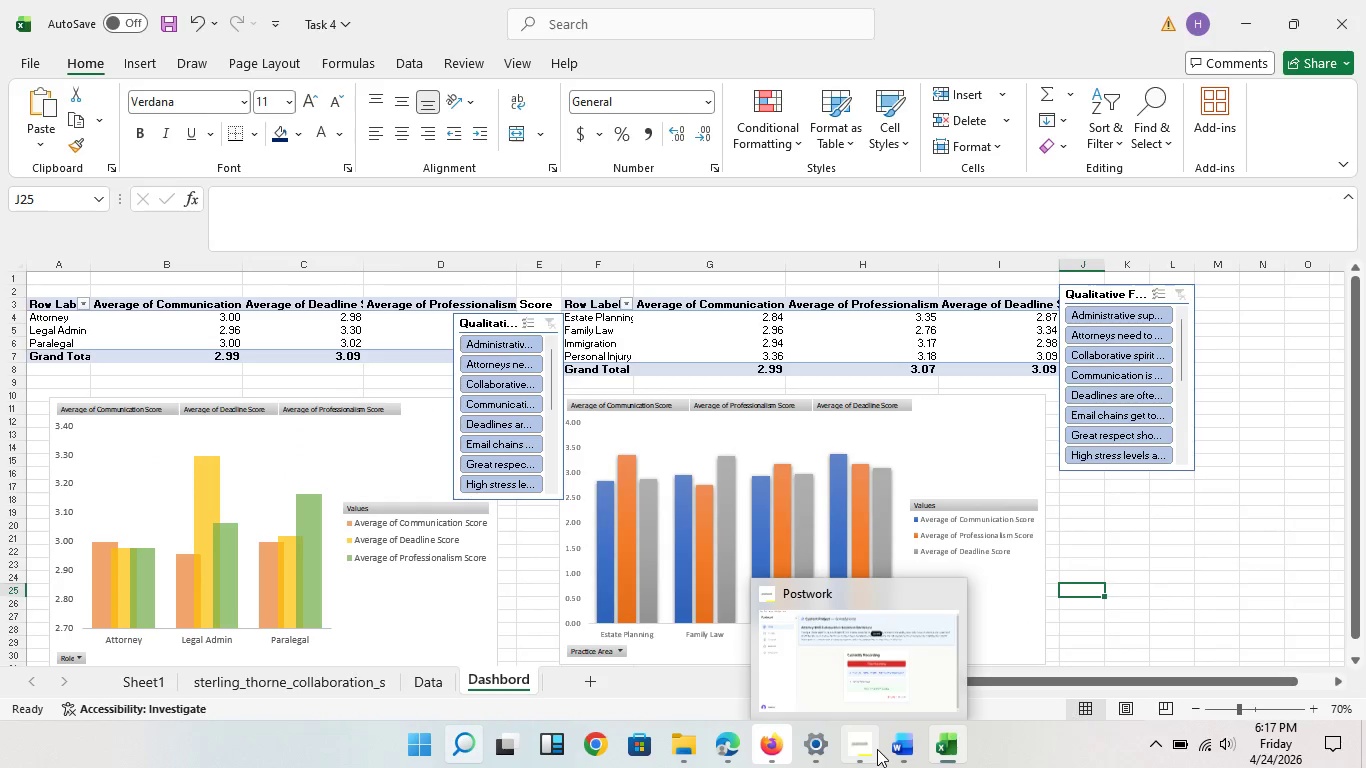 
wait(8.11)
 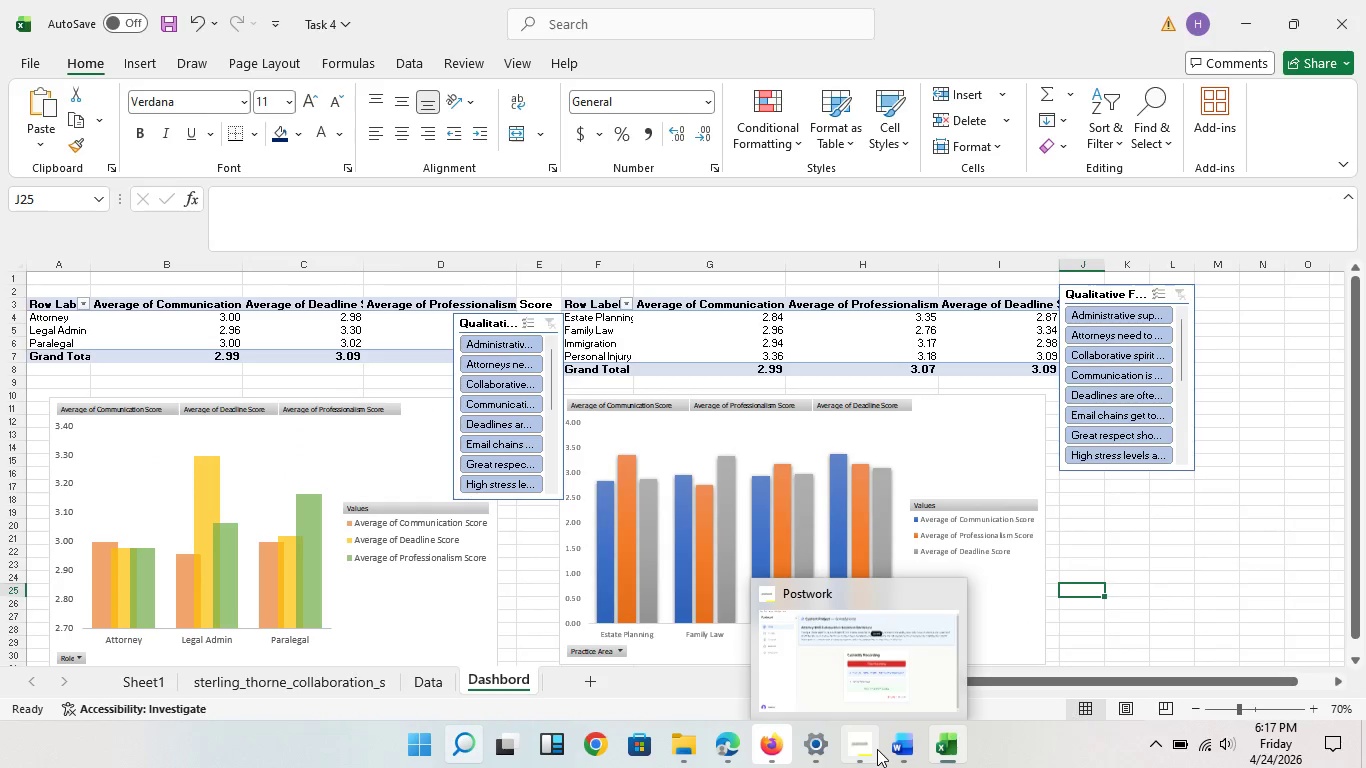 
left_click([166, 687])
 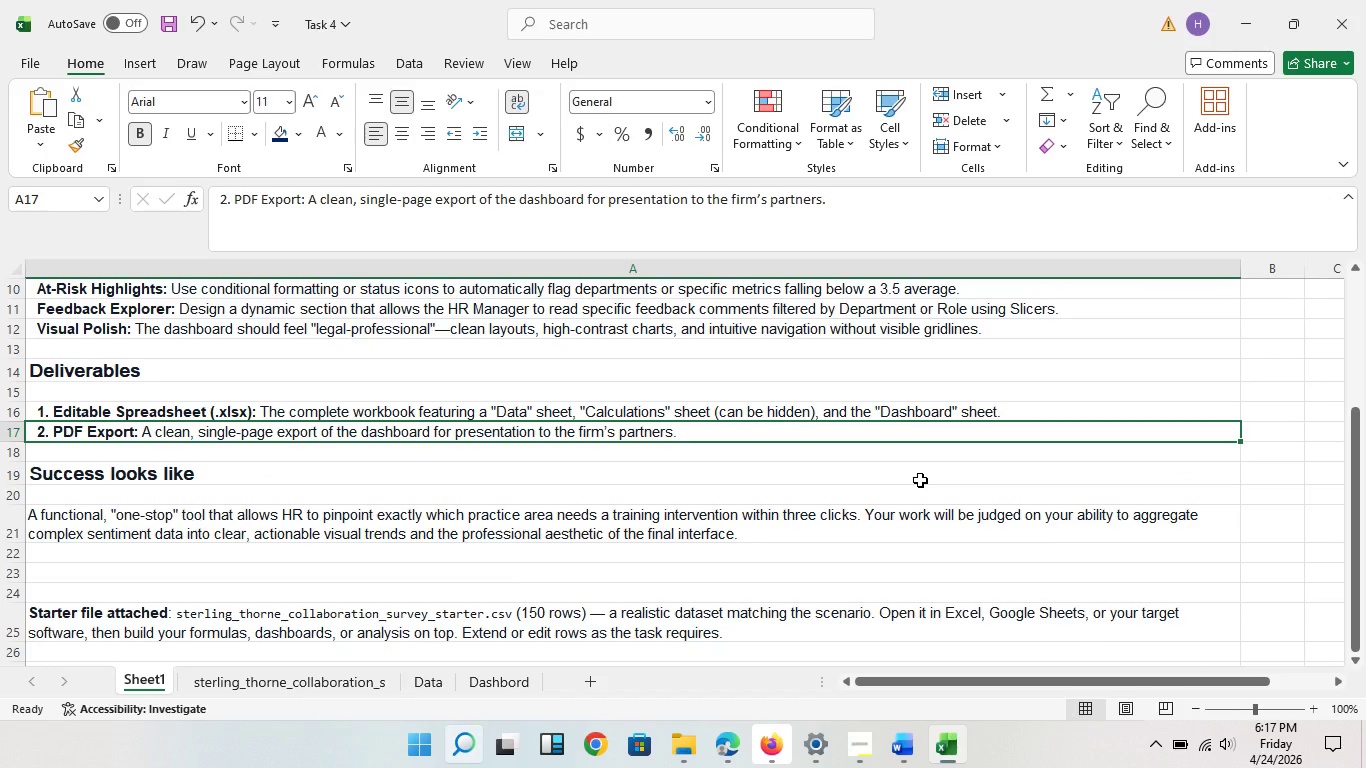 
wait(6.44)
 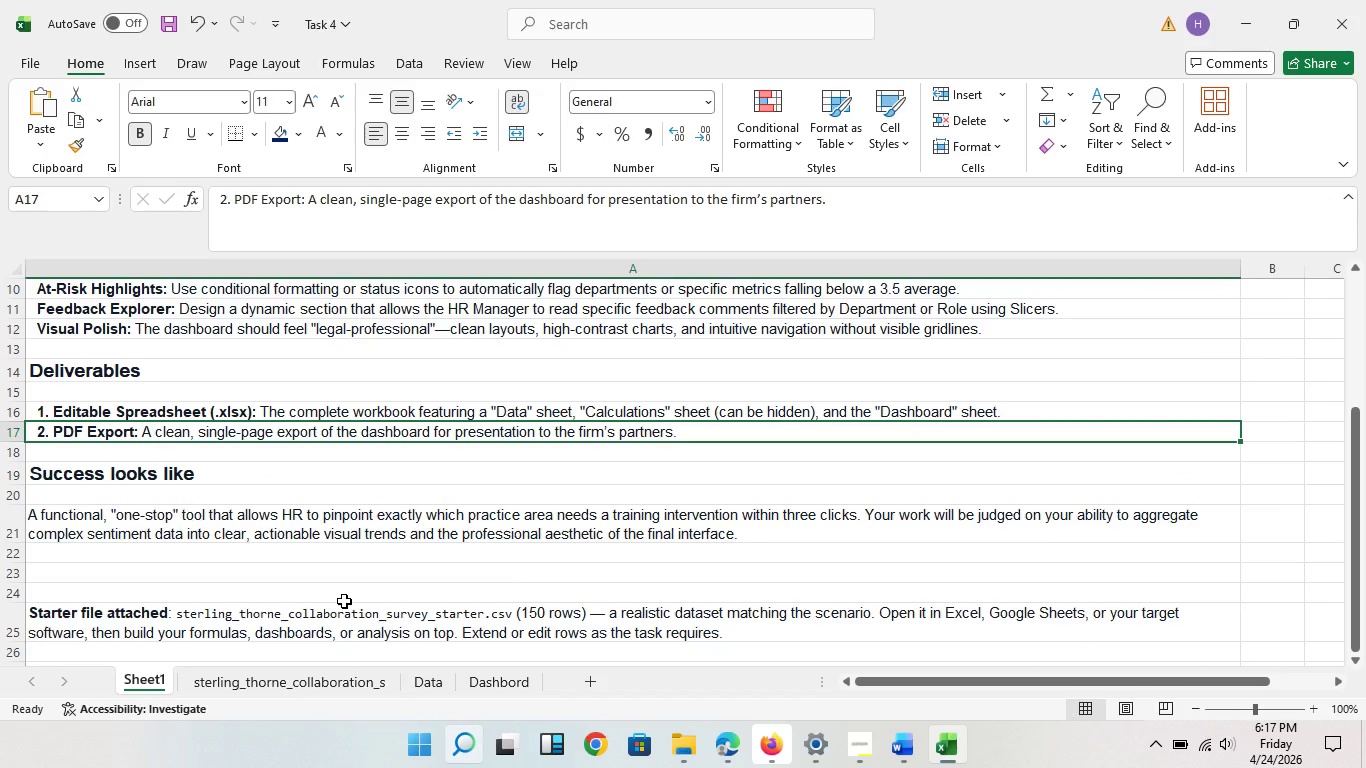 
scroll: coordinate [767, 509], scroll_direction: up, amount: 12.0
 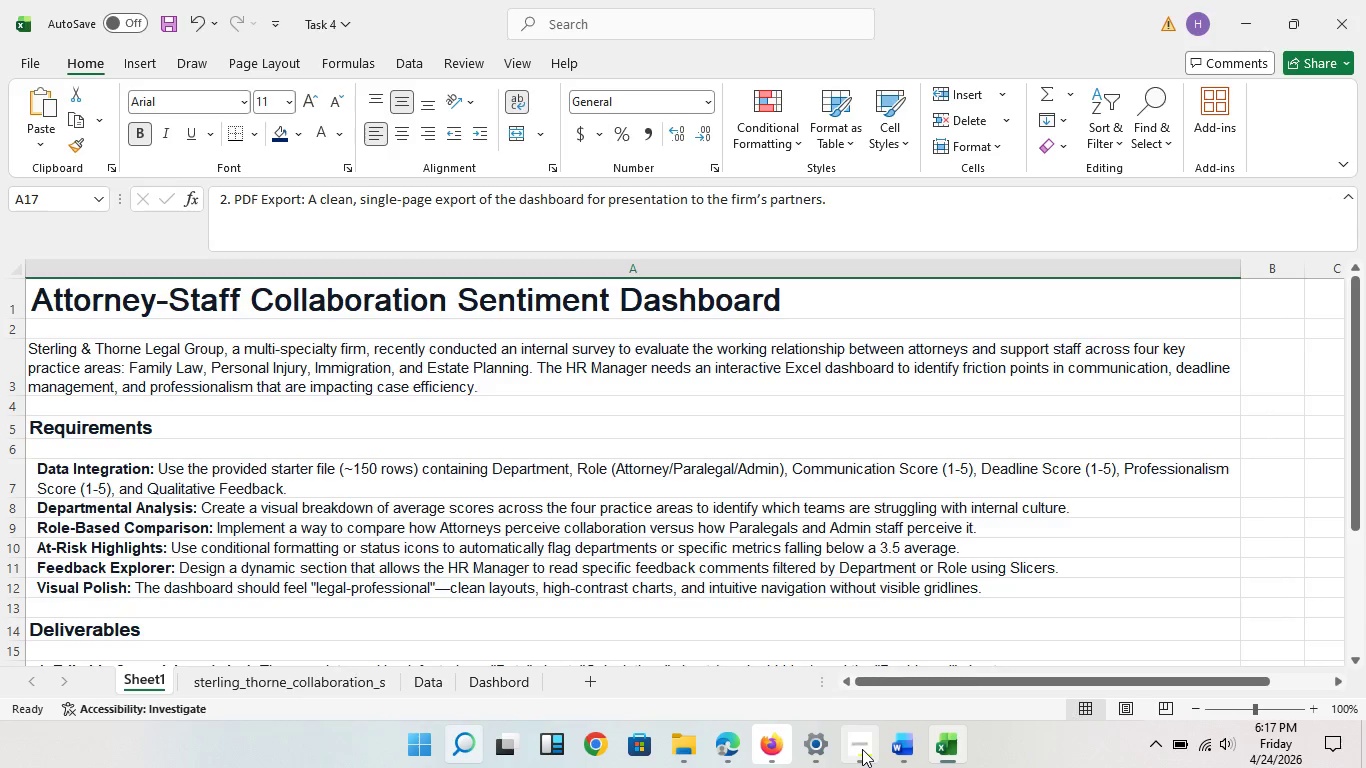 
left_click([862, 749])